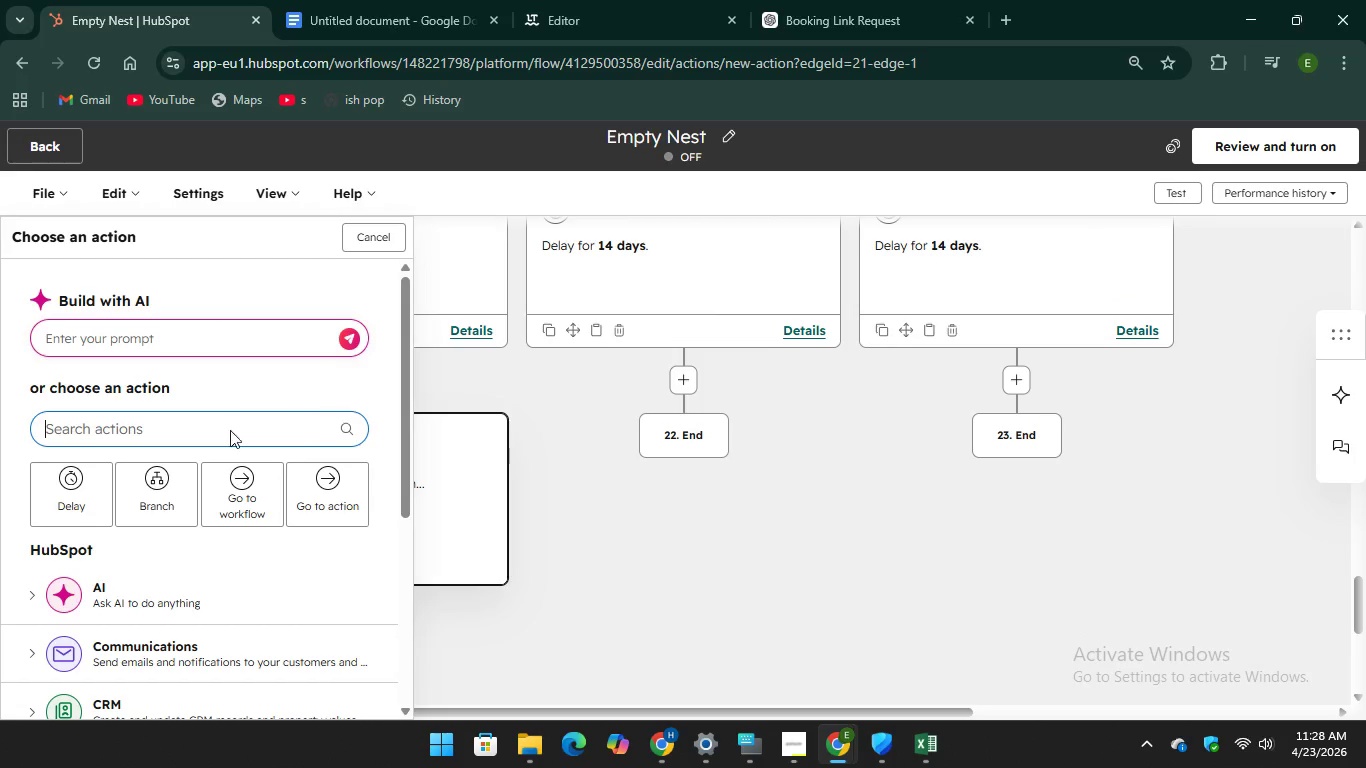 
scroll: coordinate [167, 401], scroll_direction: down, amount: 4.0
 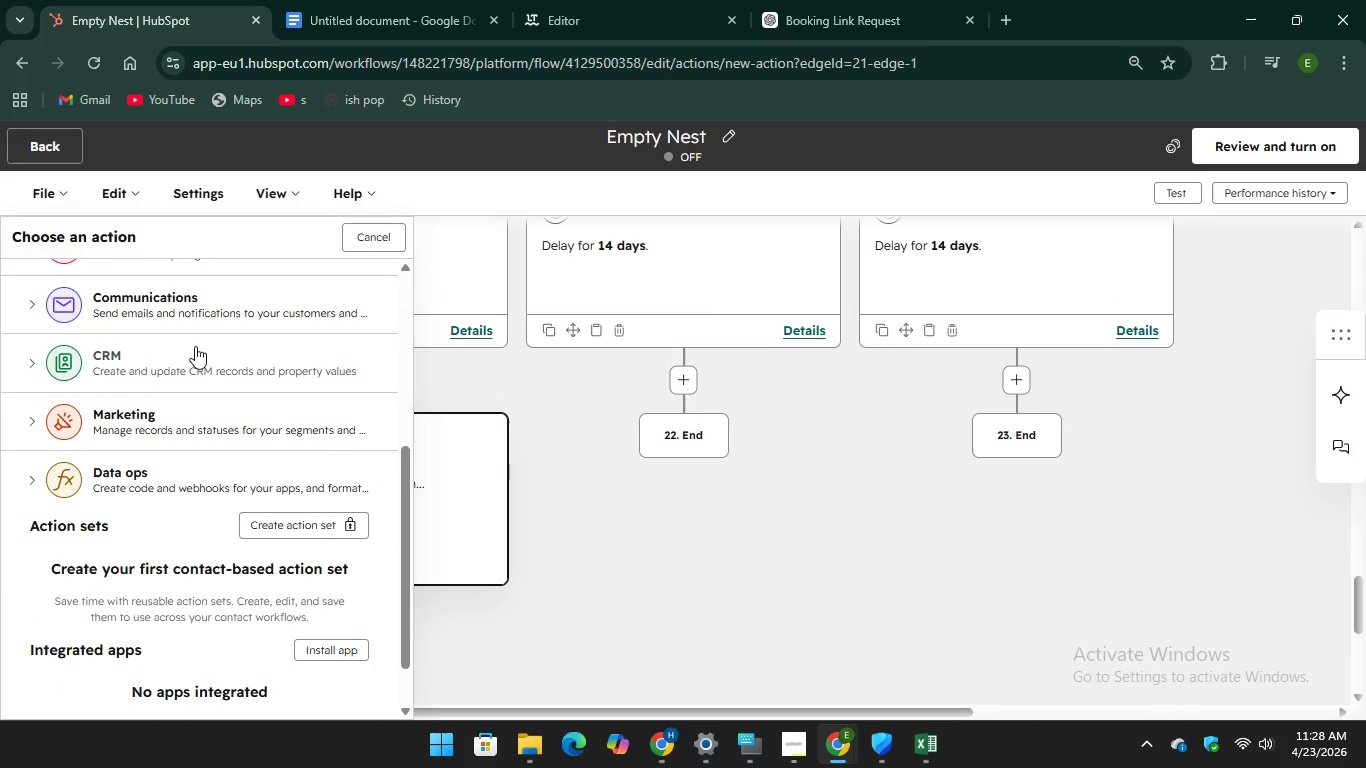 
scroll: coordinate [198, 341], scroll_direction: up, amount: 1.0
 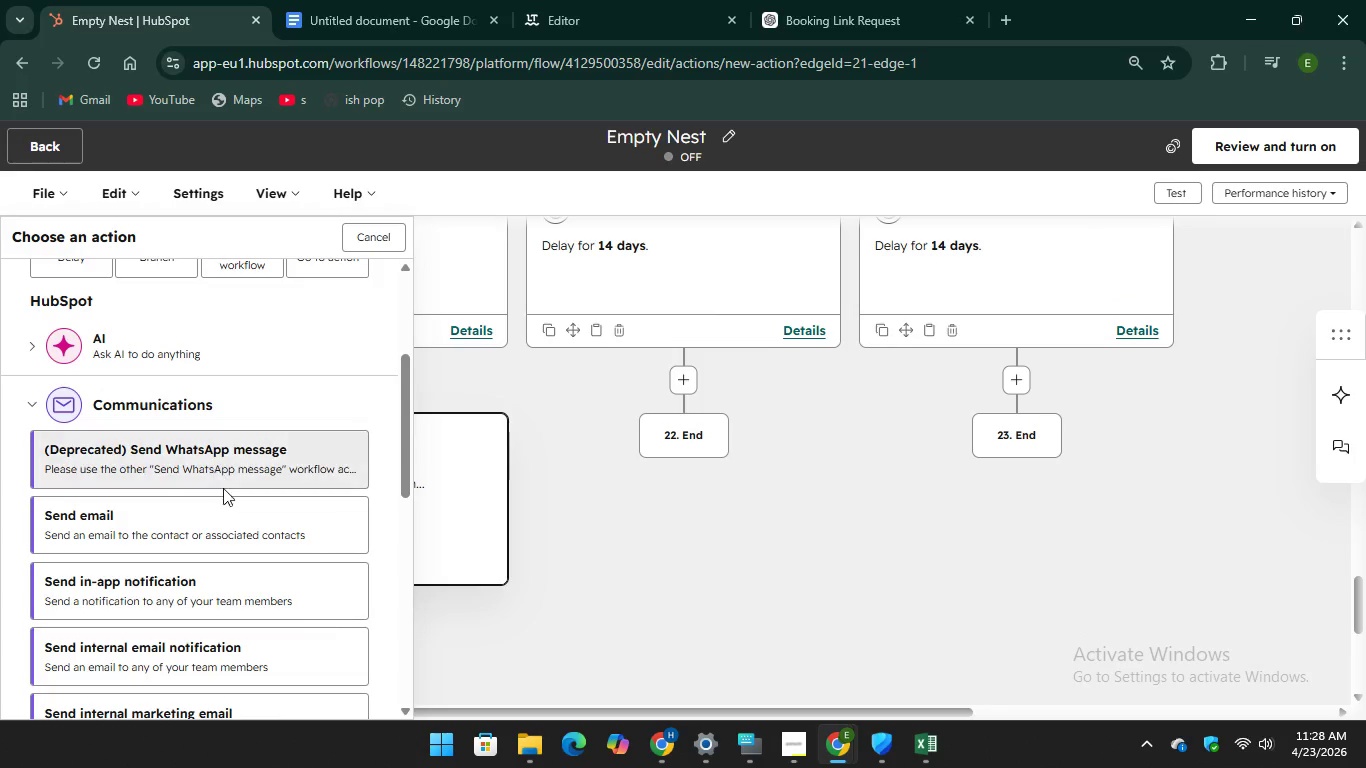 
left_click([241, 516])
 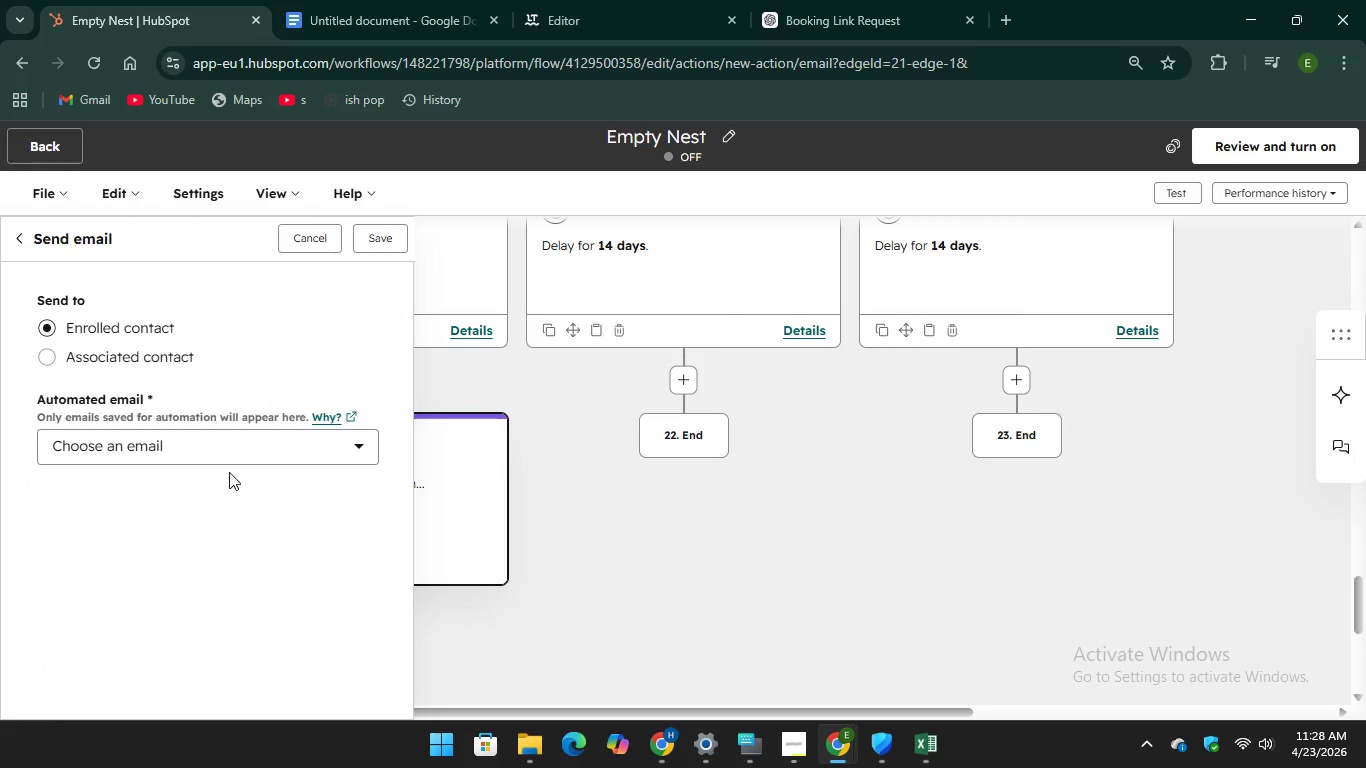 
left_click([242, 452])
 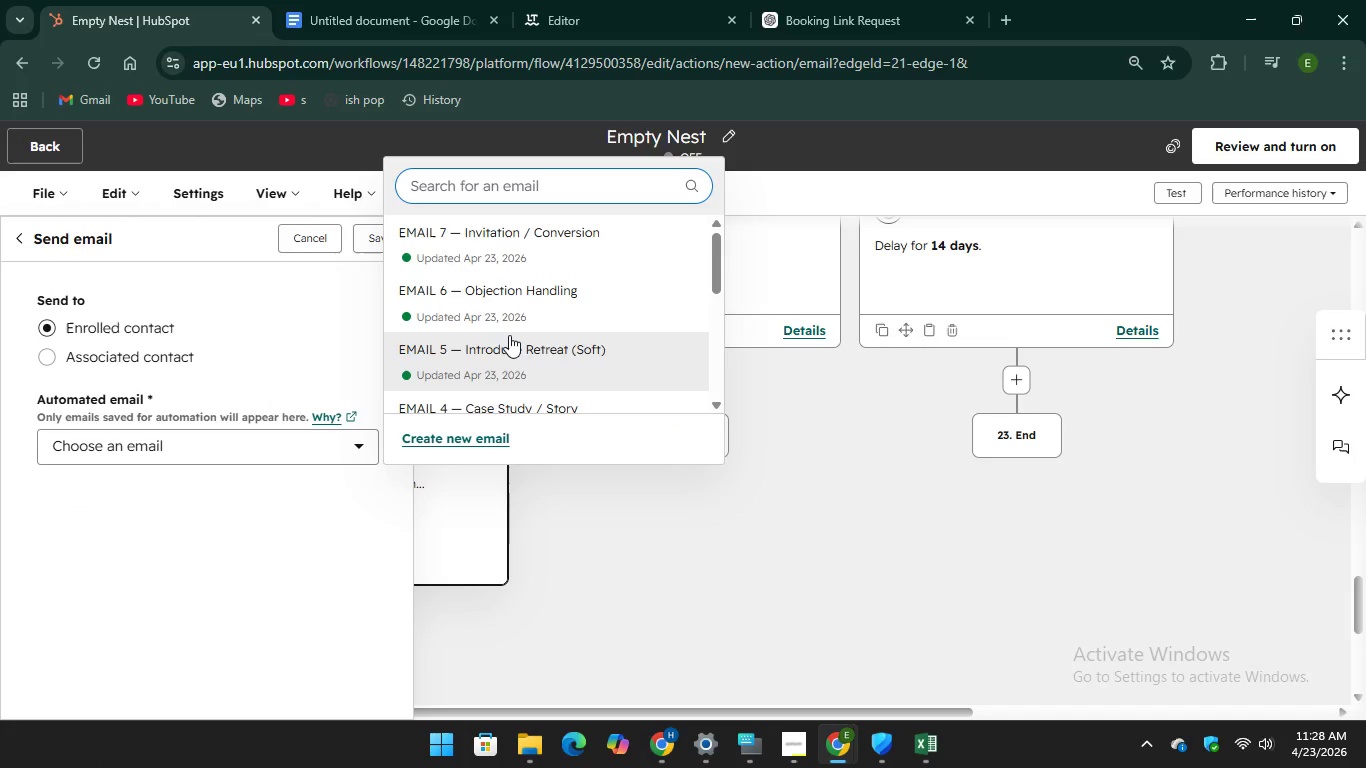 
left_click([534, 298])
 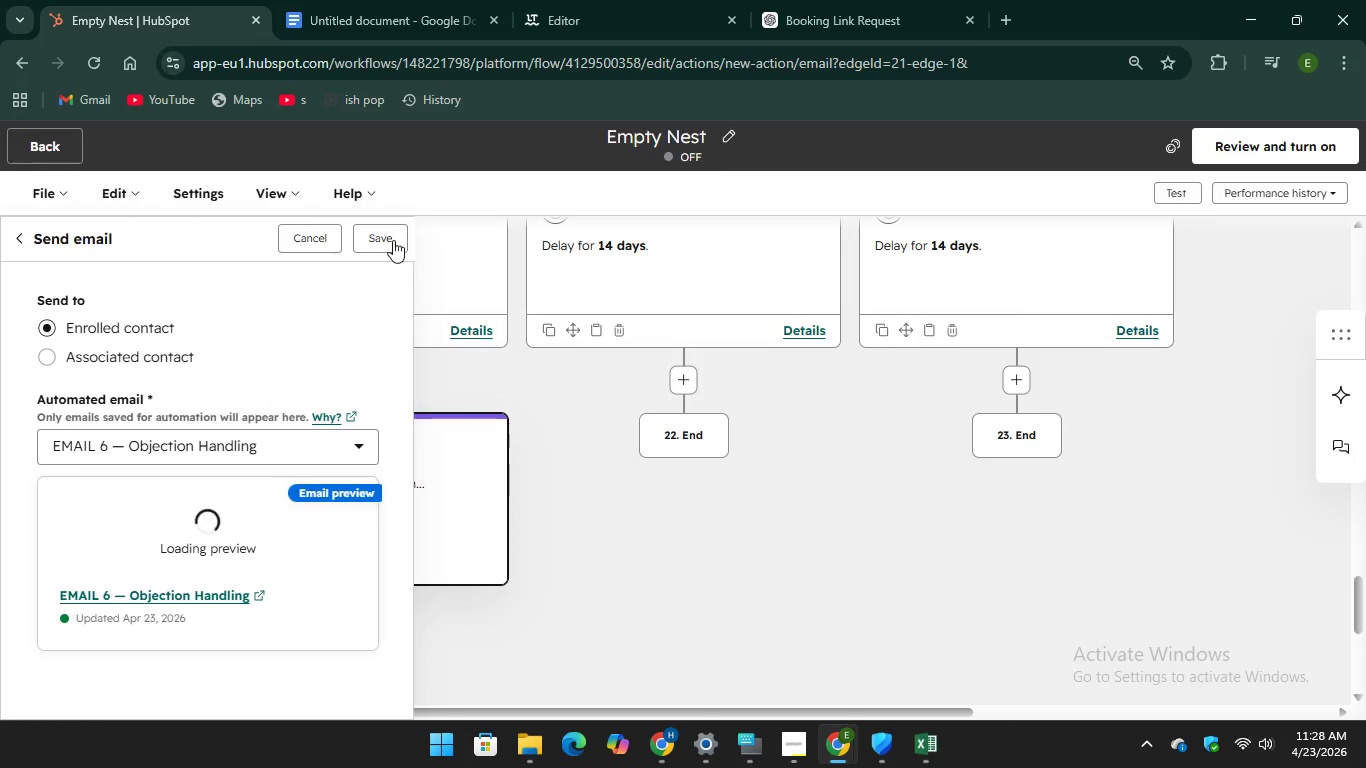 
left_click([391, 240])
 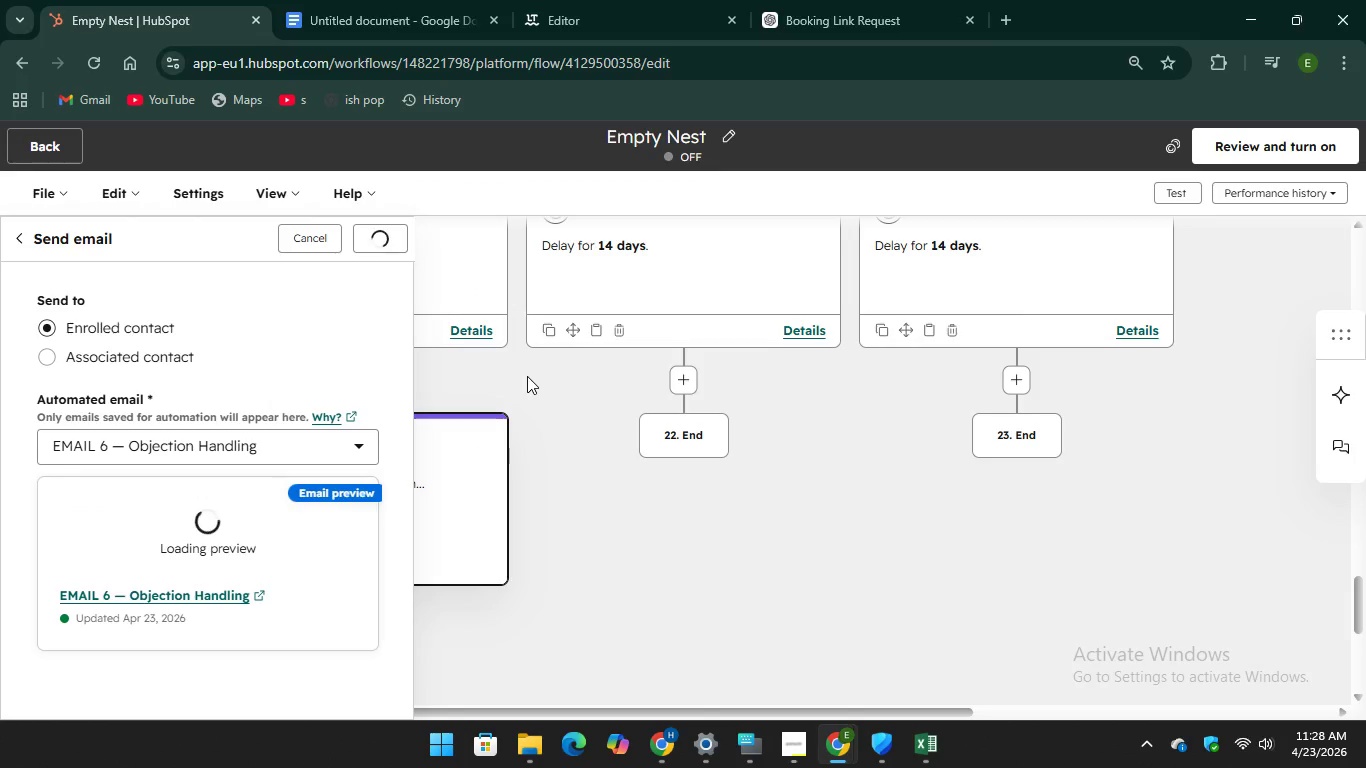 
wait(9.64)
 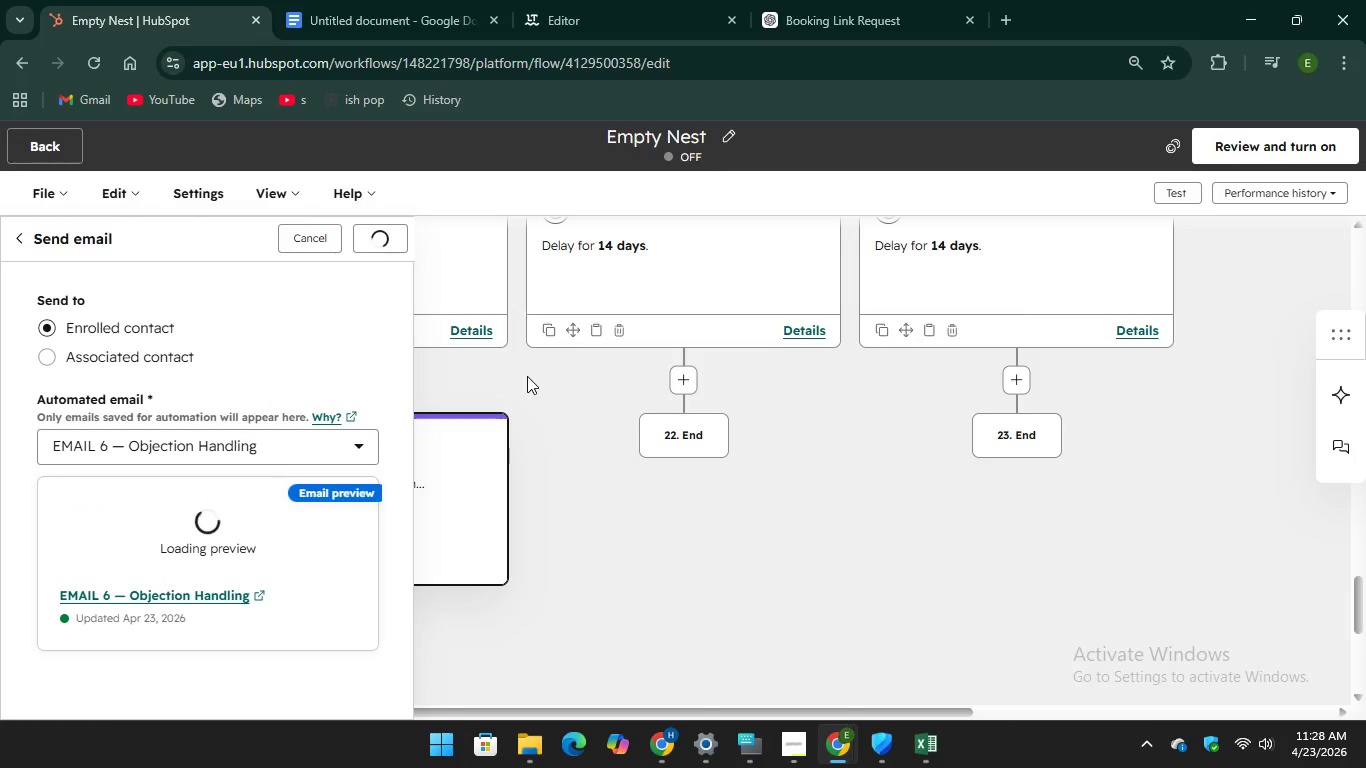 
left_click([688, 379])
 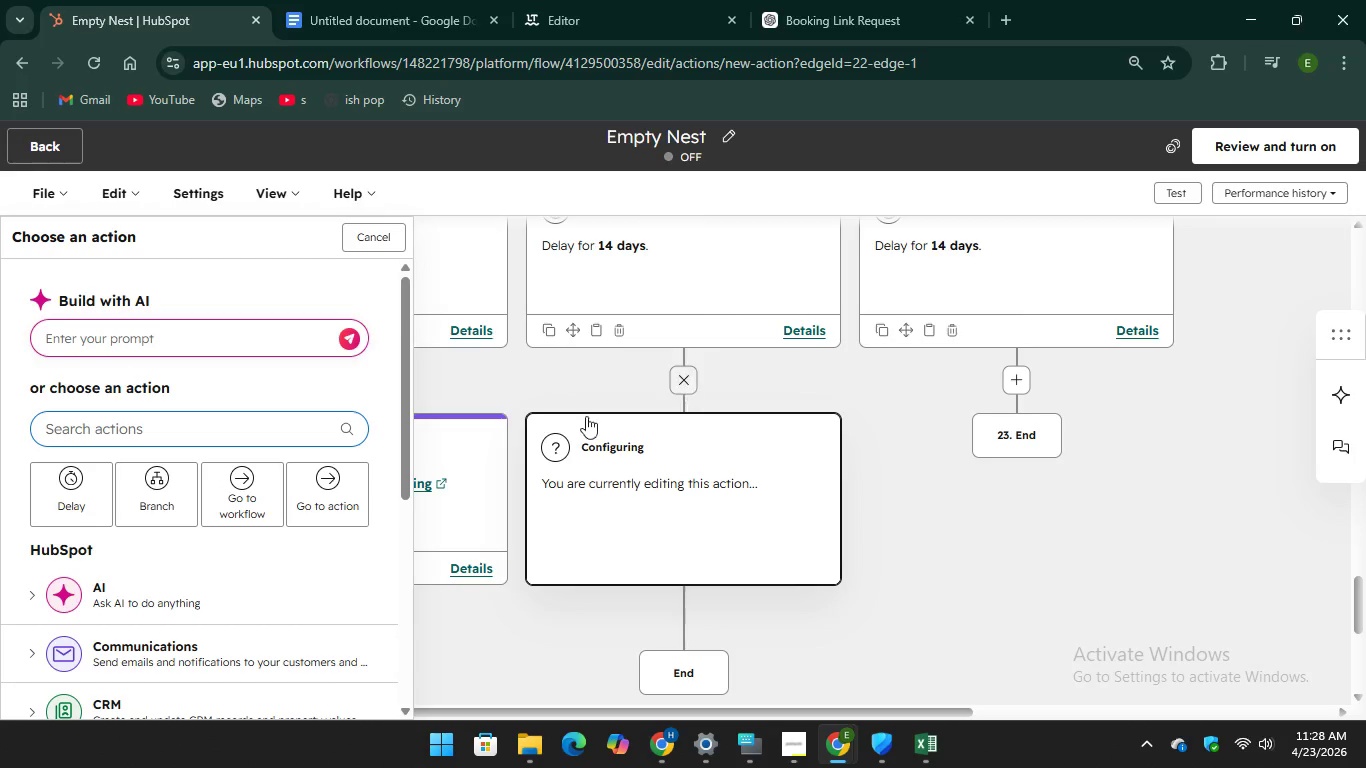 
scroll: coordinate [215, 532], scroll_direction: down, amount: 1.0
 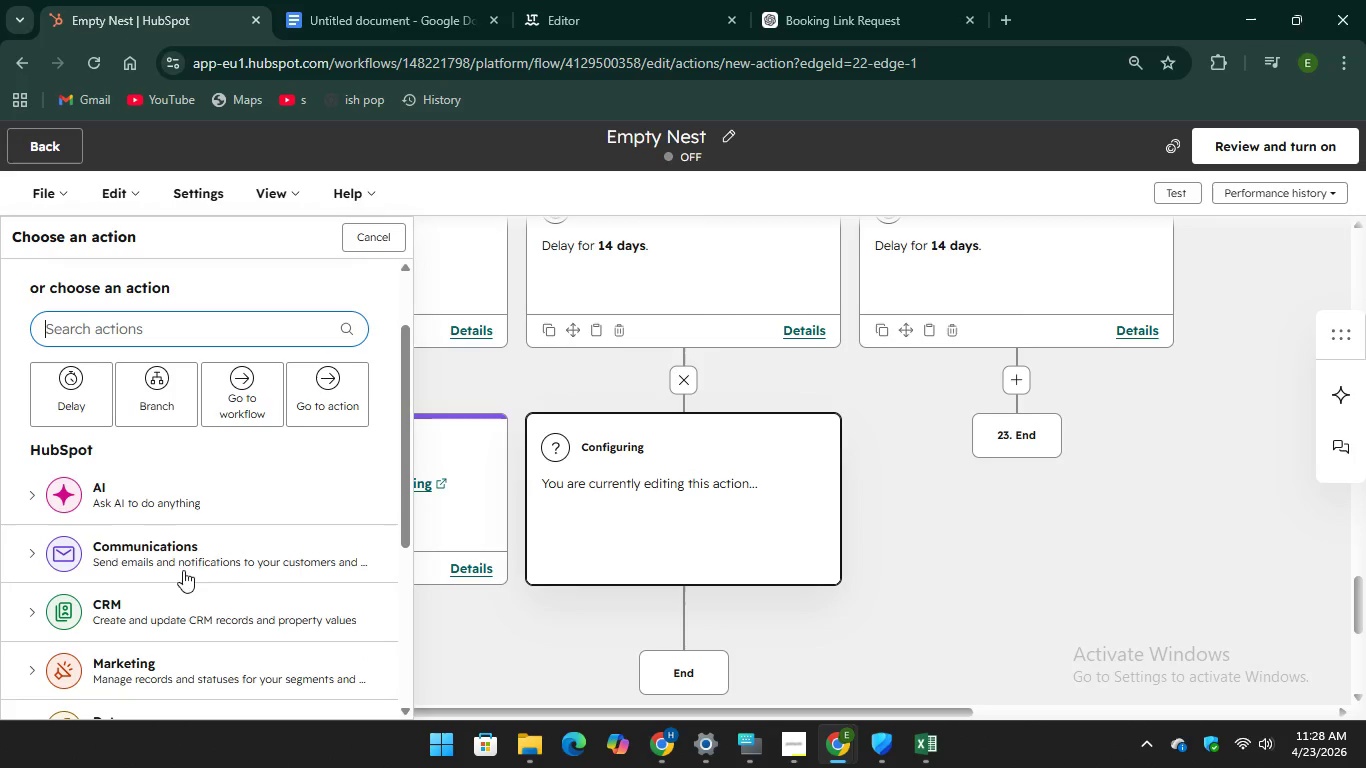 
mouse_move([175, 556])
 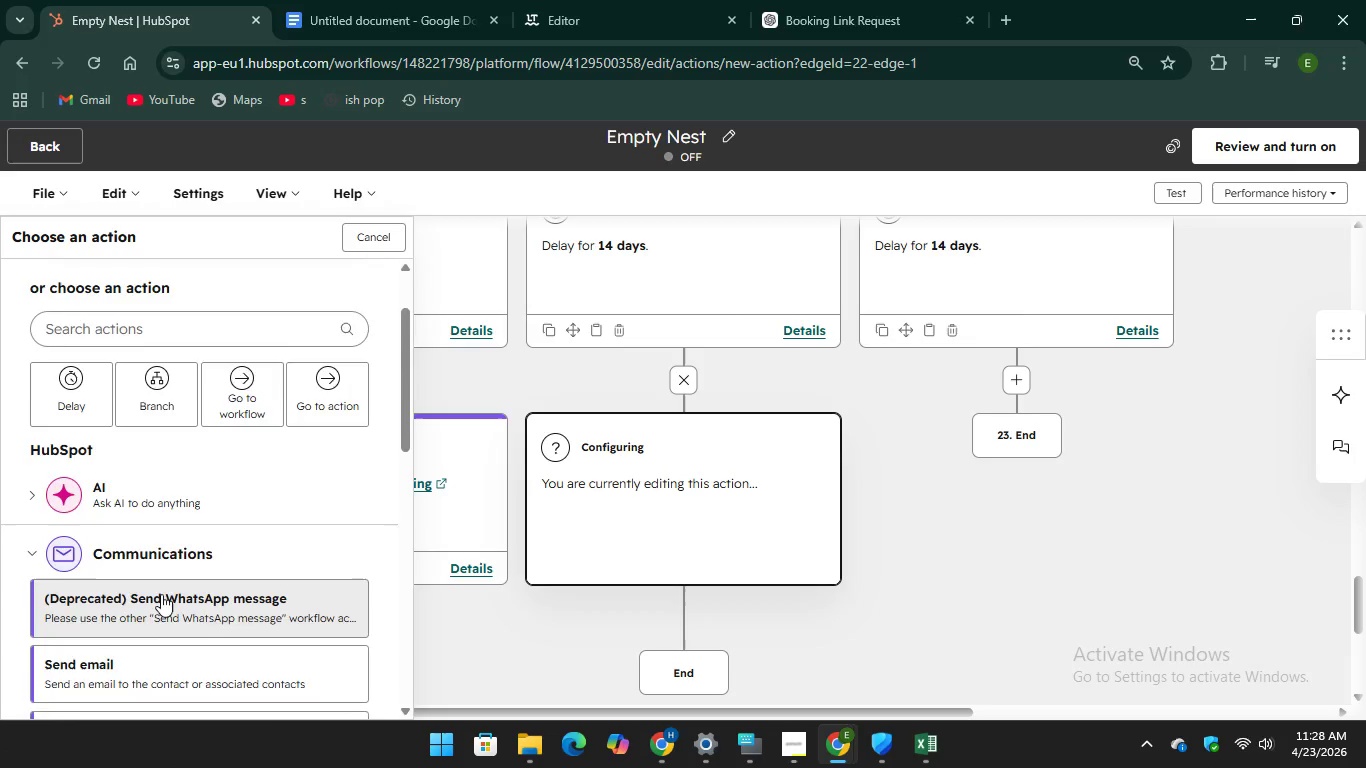 
scroll: coordinate [161, 594], scroll_direction: down, amount: 1.0
 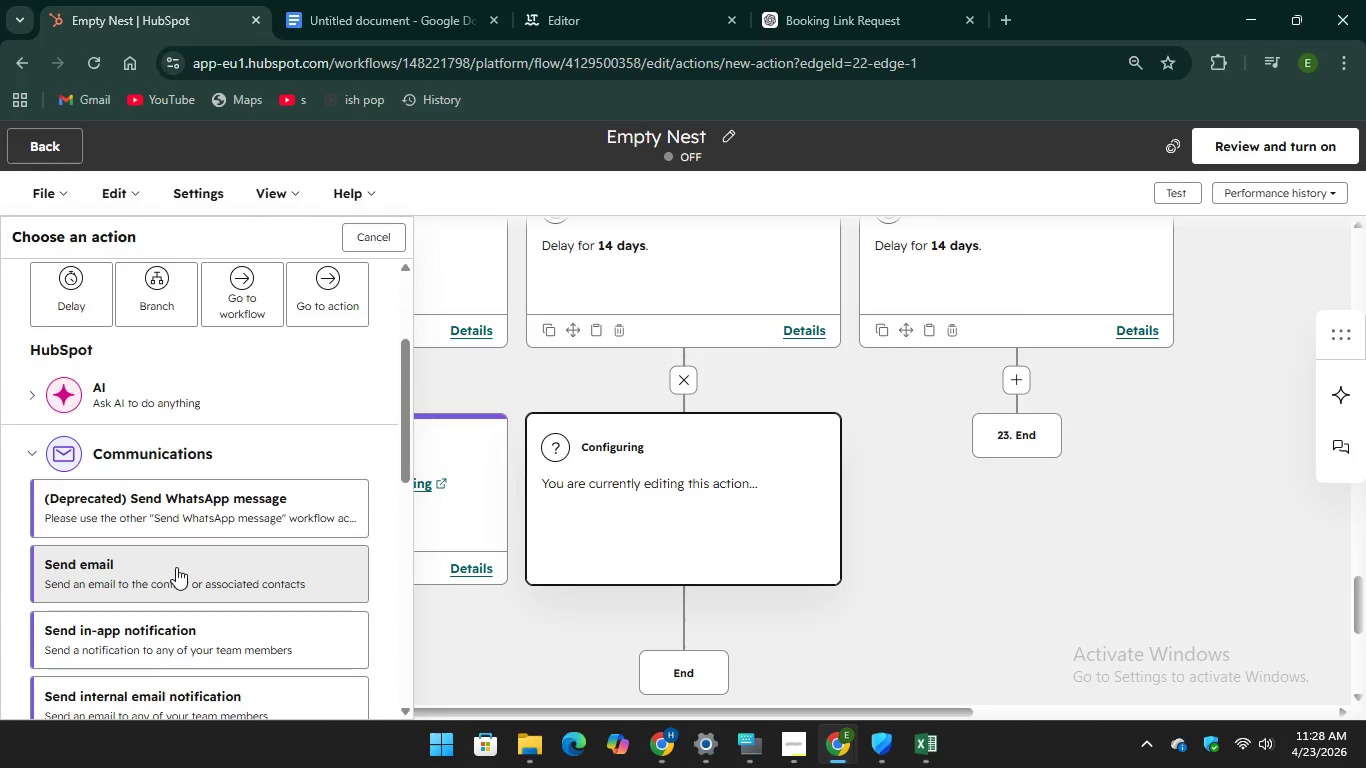 
left_click([177, 567])
 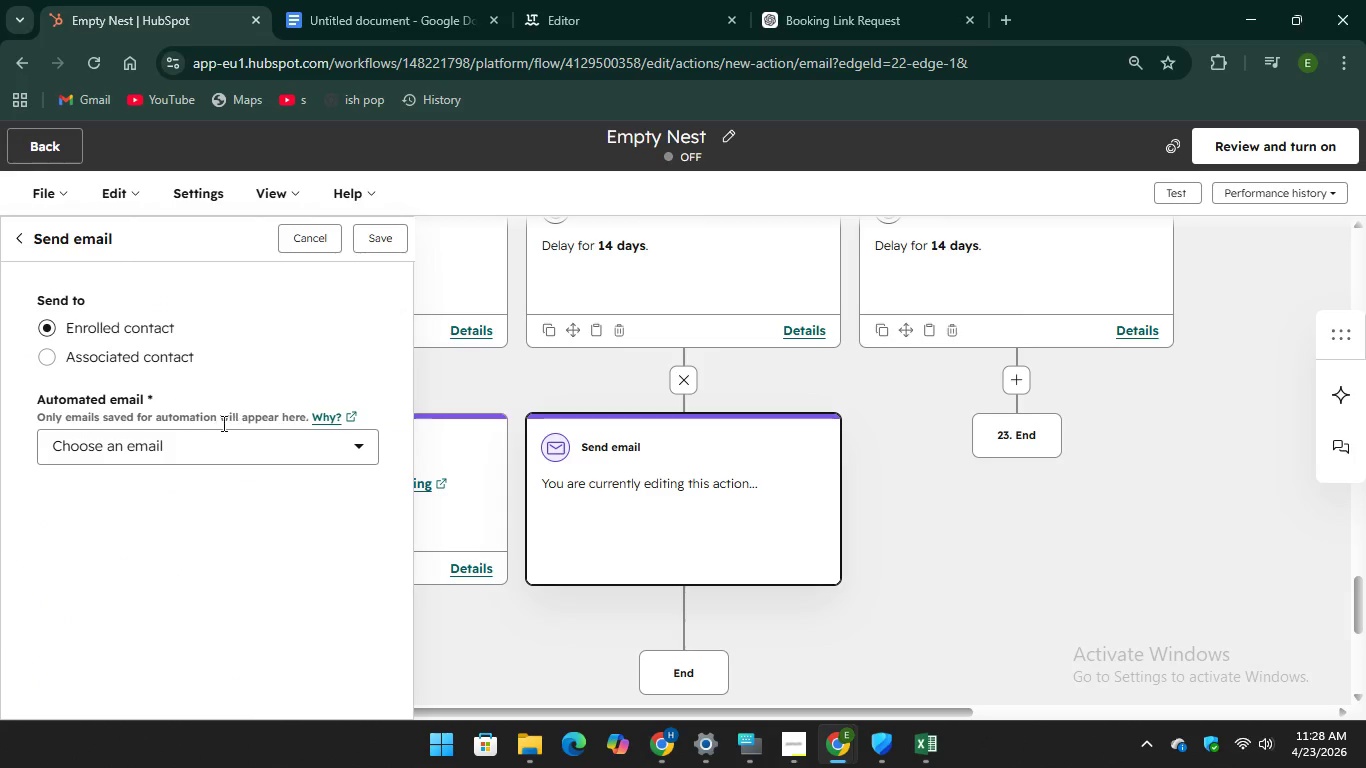 
left_click([219, 436])
 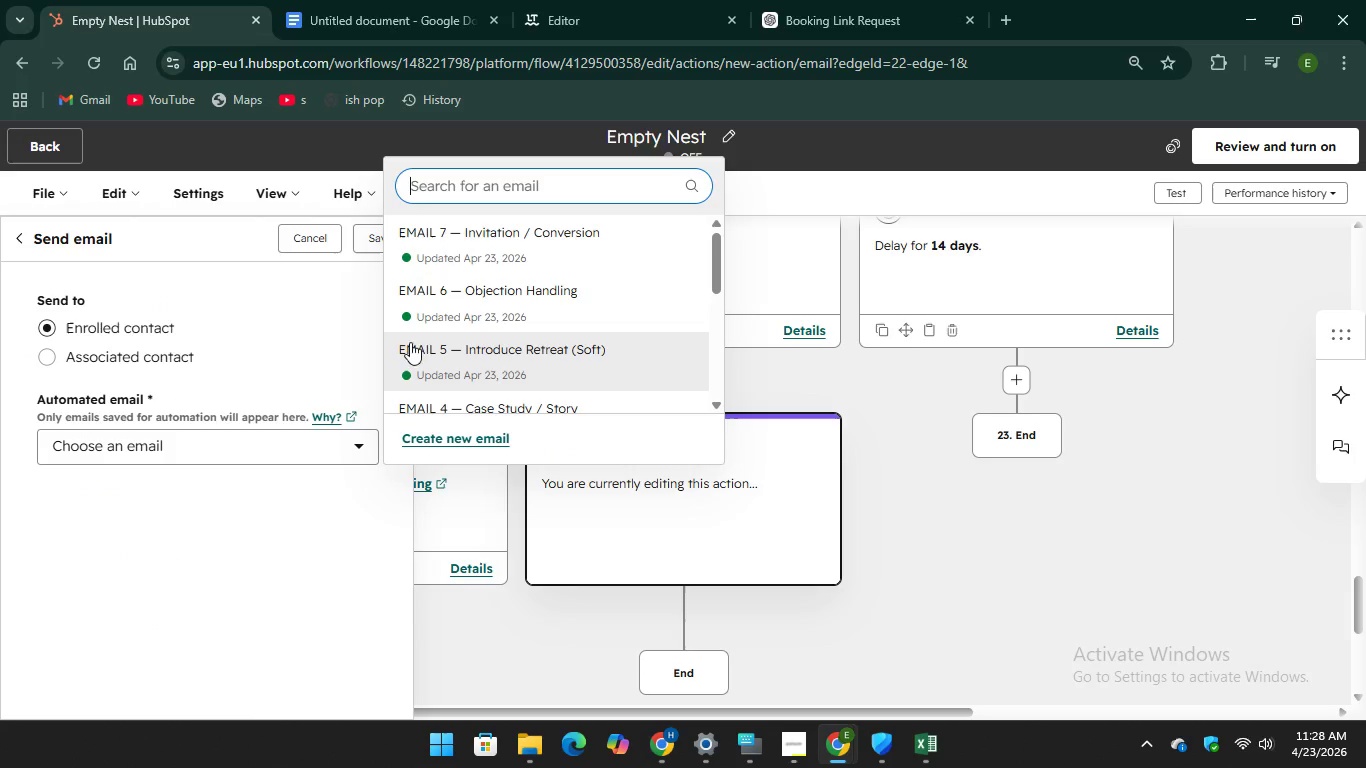 
left_click([447, 310])
 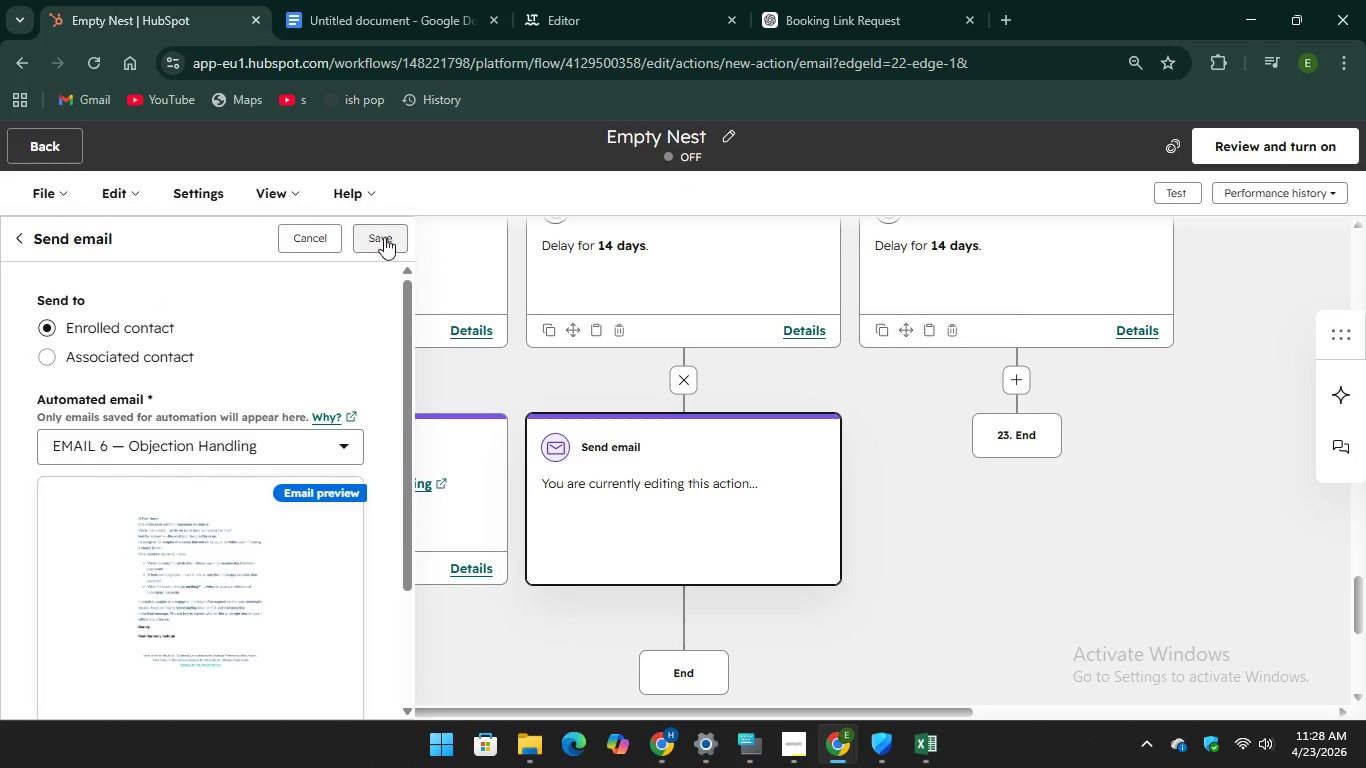 
left_click([384, 237])
 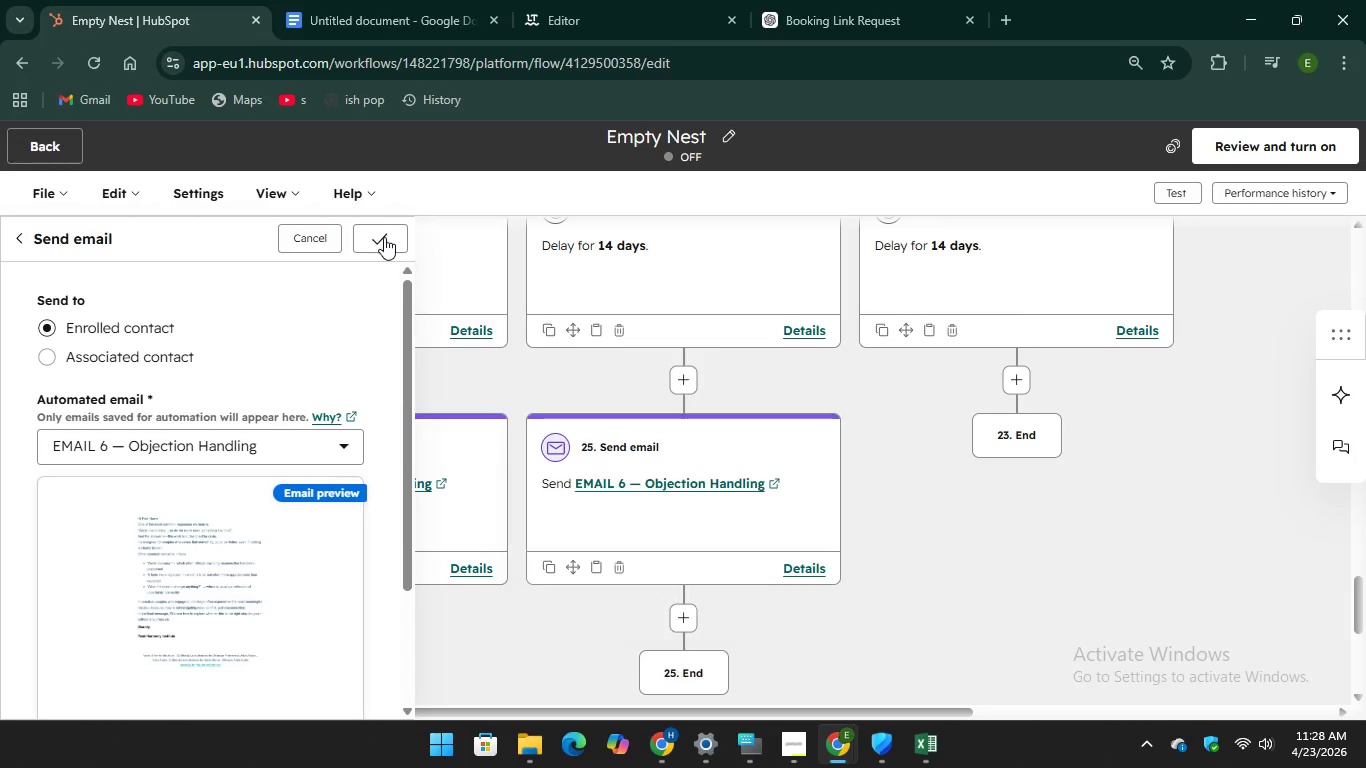 
wait(6.75)
 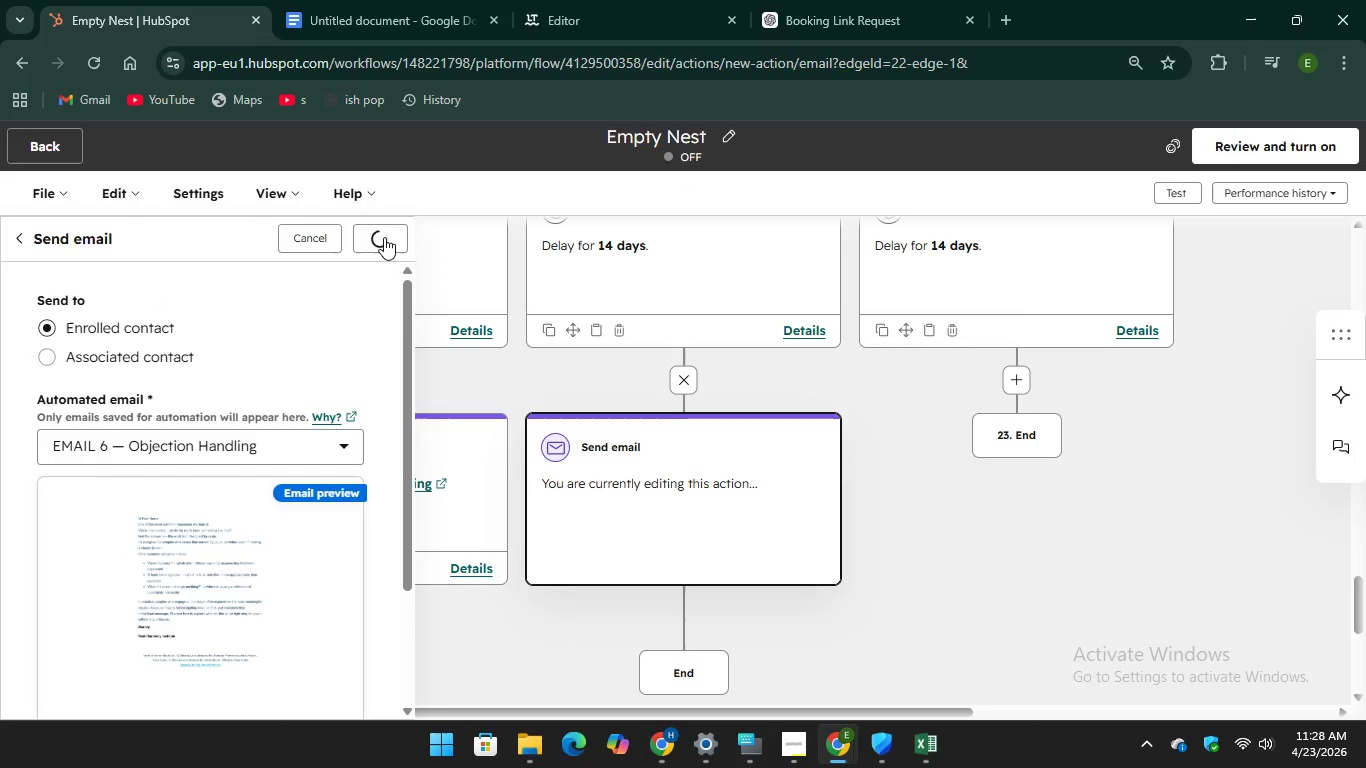 
mouse_move([988, 380])
 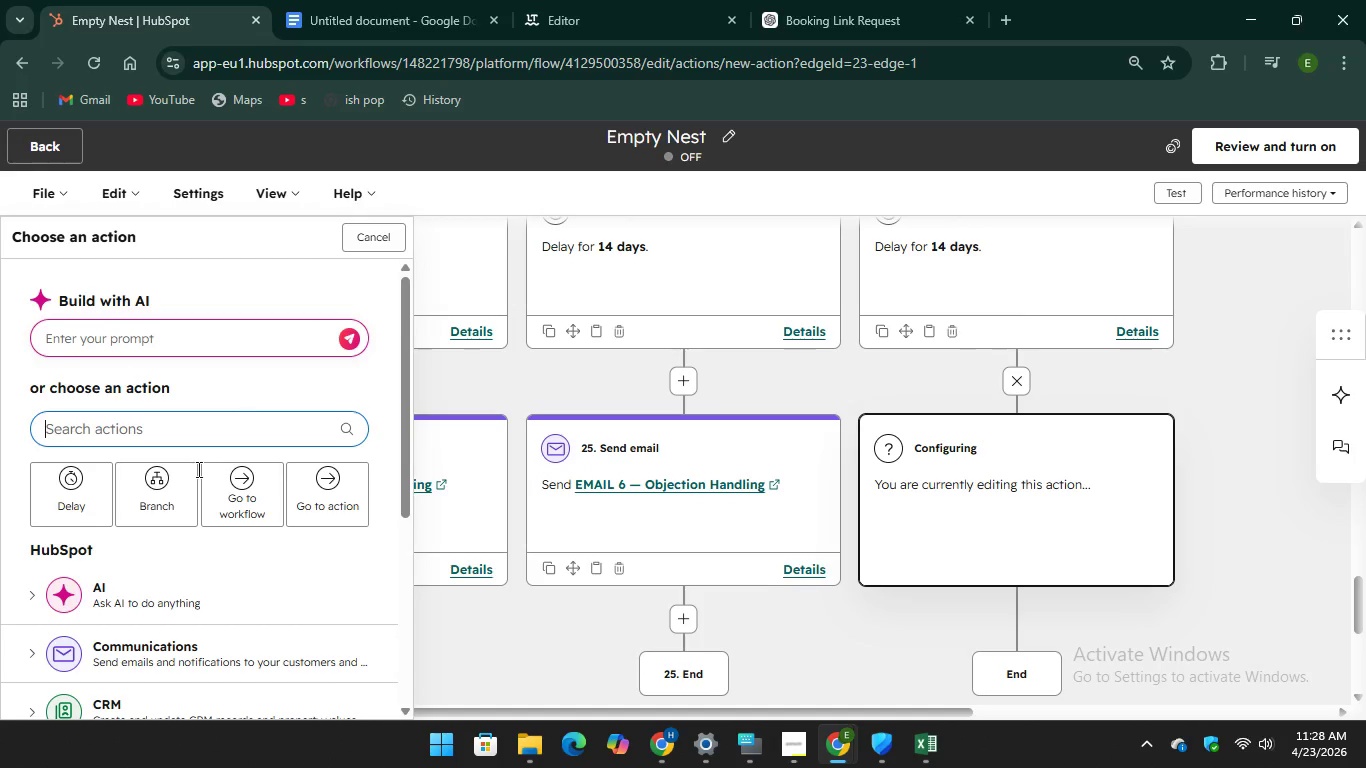 
scroll: coordinate [176, 496], scroll_direction: down, amount: 2.0
 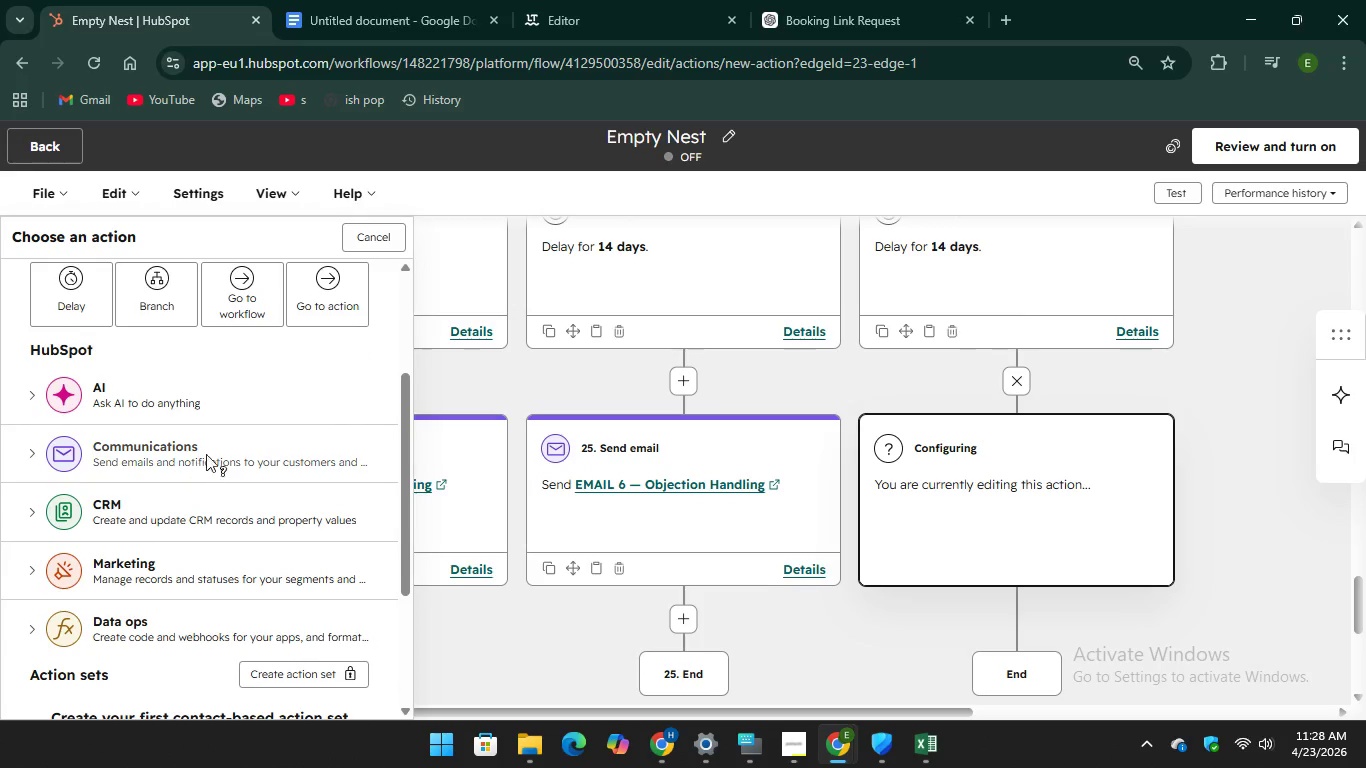 
mouse_move([197, 470])
 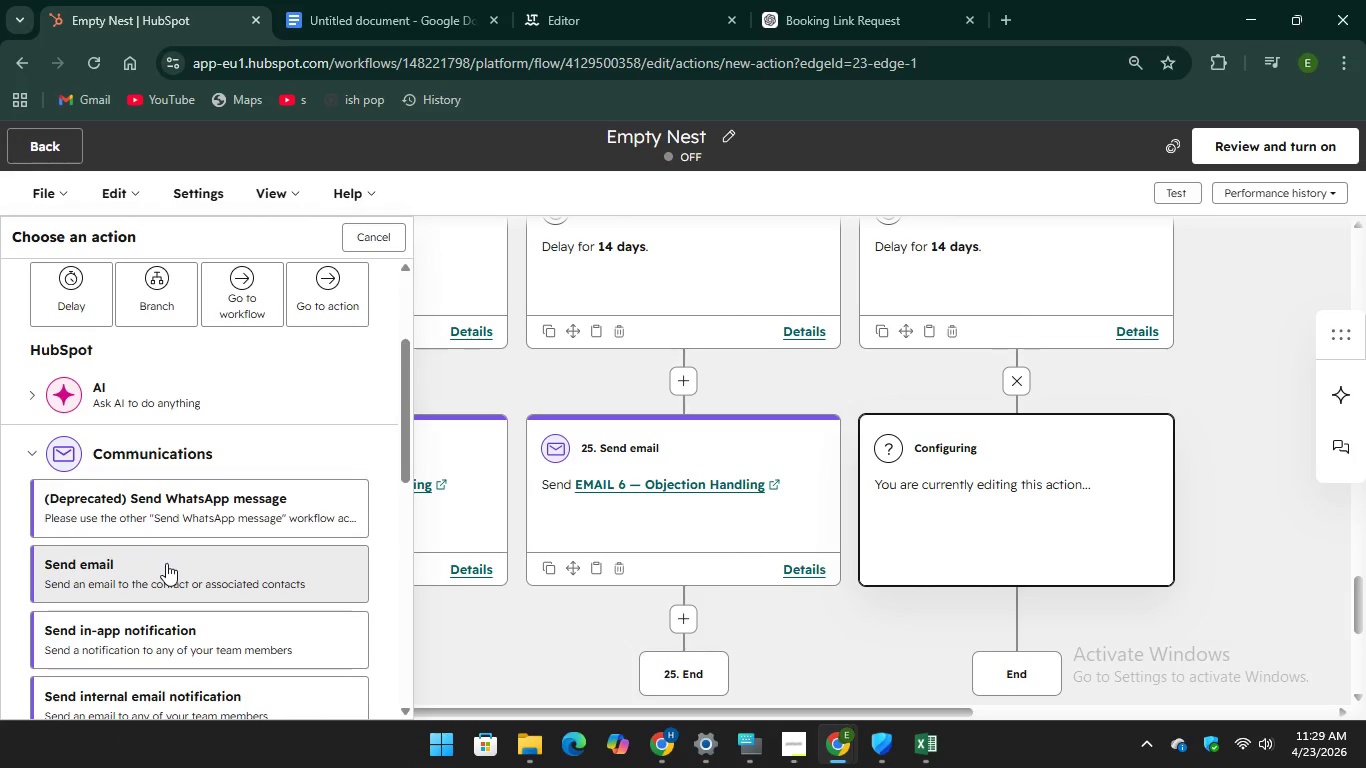 
left_click([166, 563])
 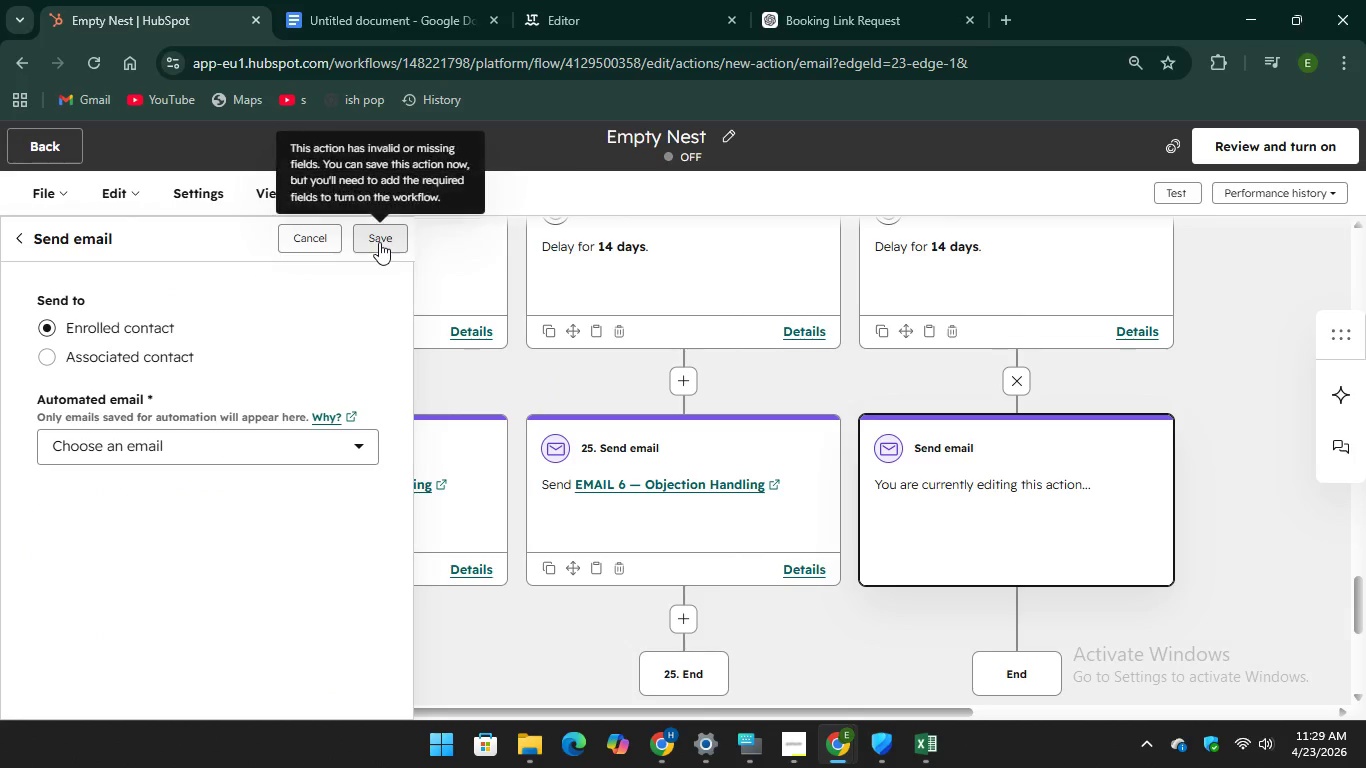 
left_click([261, 438])
 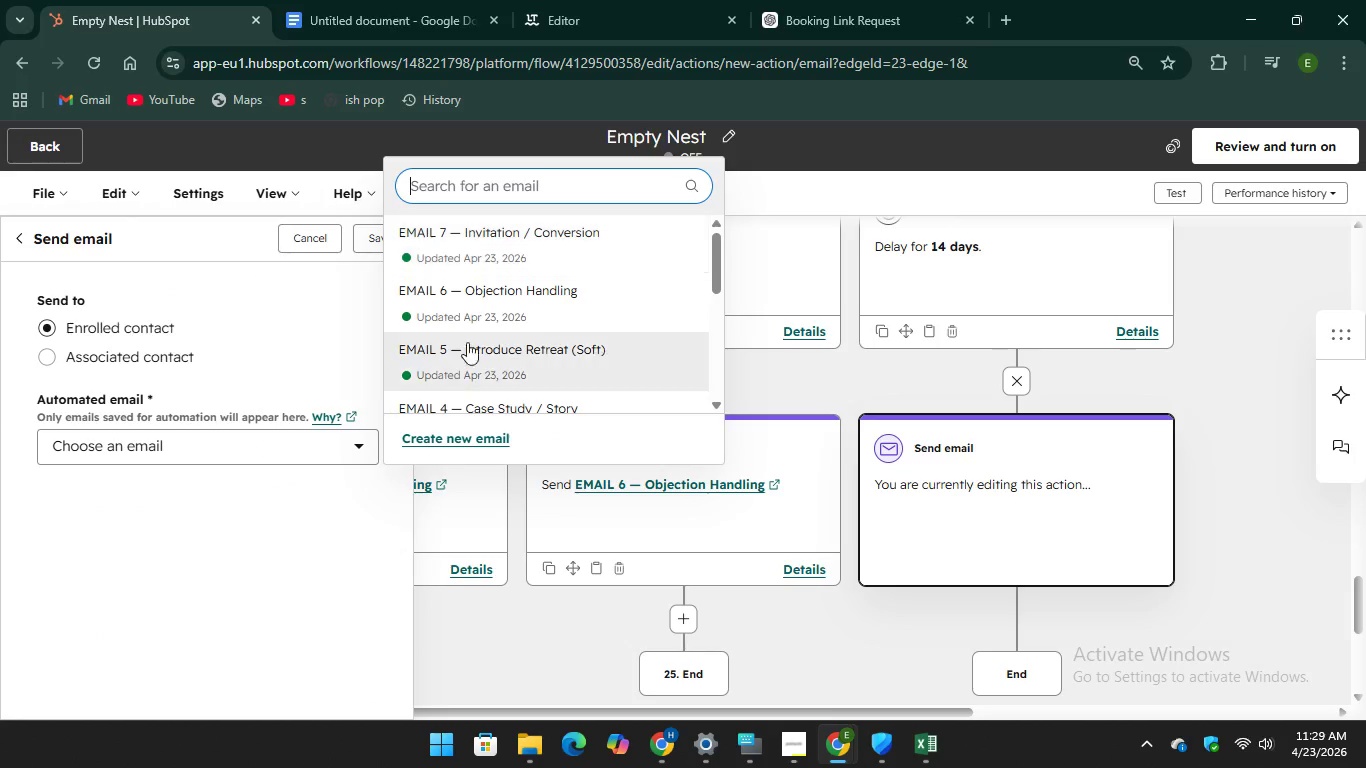 
left_click([494, 294])
 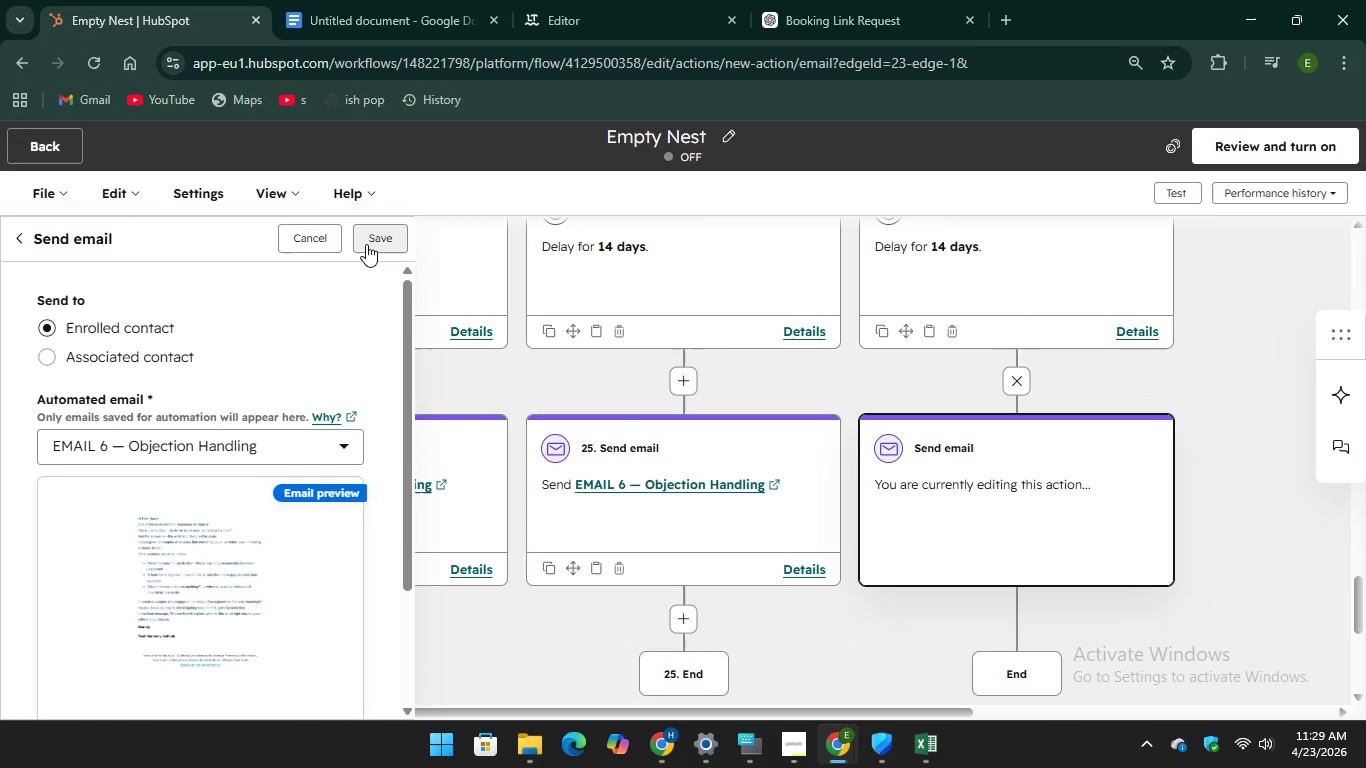 
left_click([366, 244])
 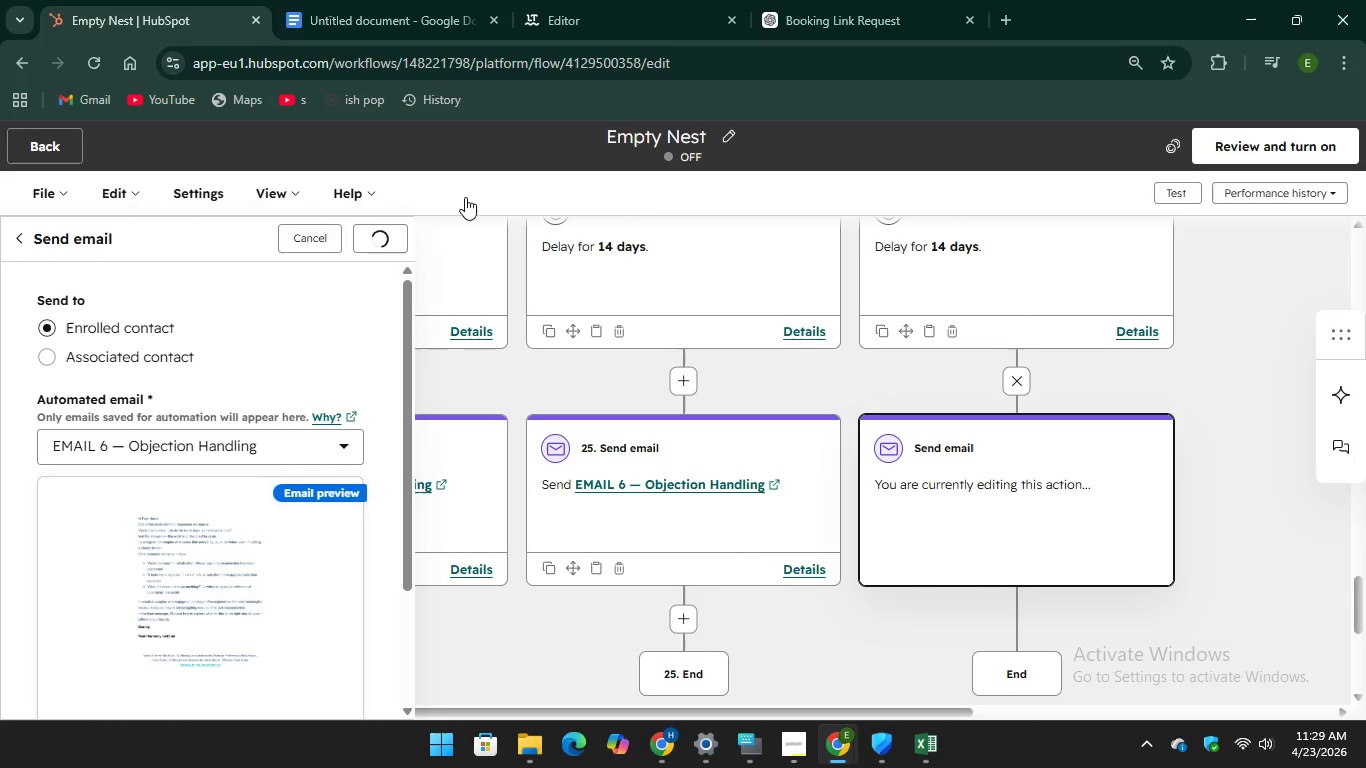 
wait(6.19)
 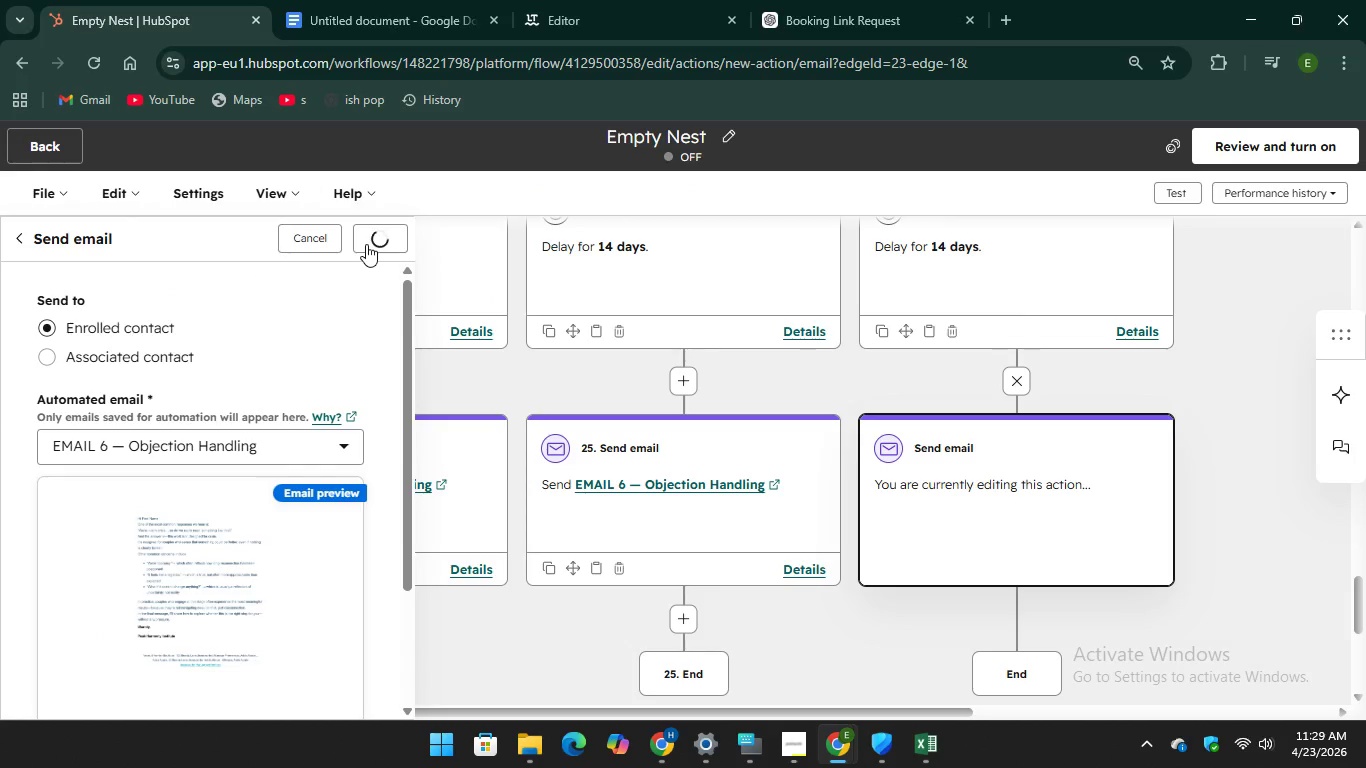 
scroll: coordinate [506, 444], scroll_direction: down, amount: 1.0
 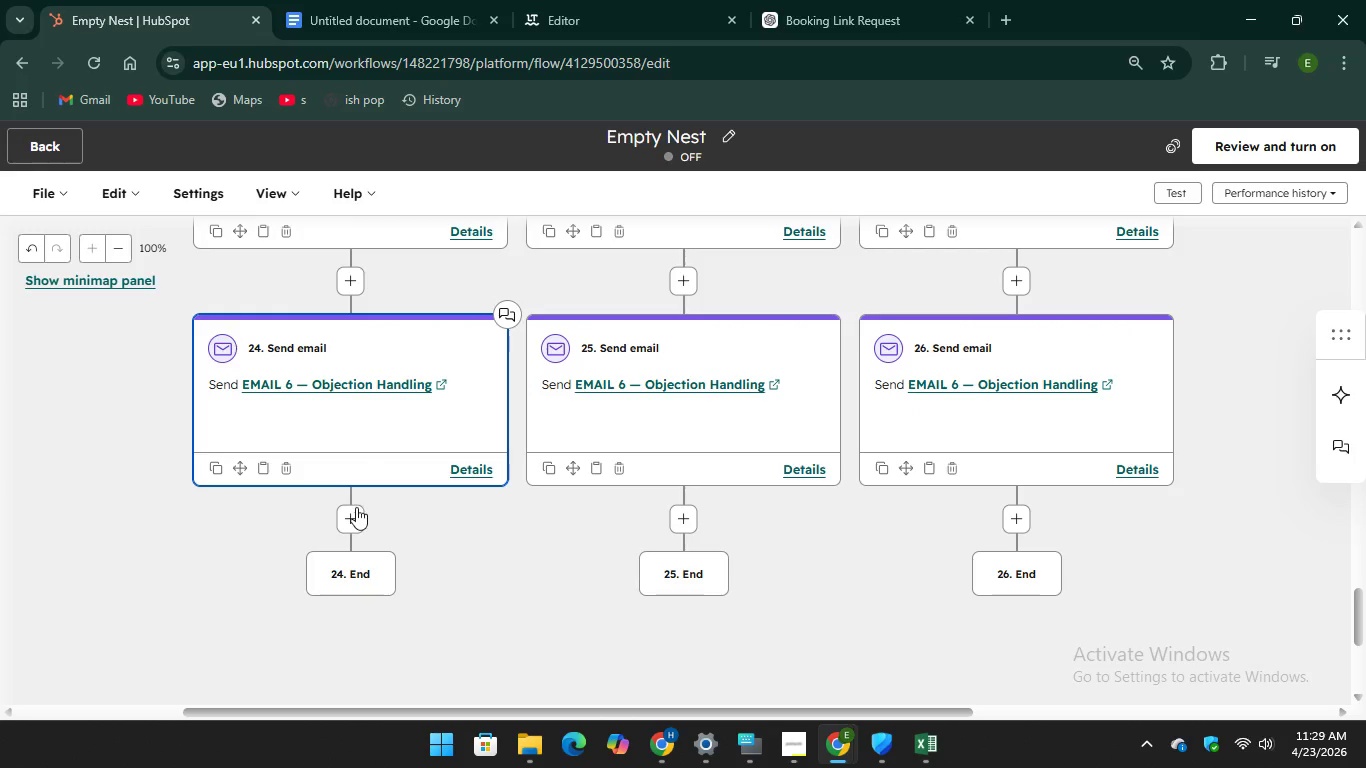 
left_click([343, 519])
 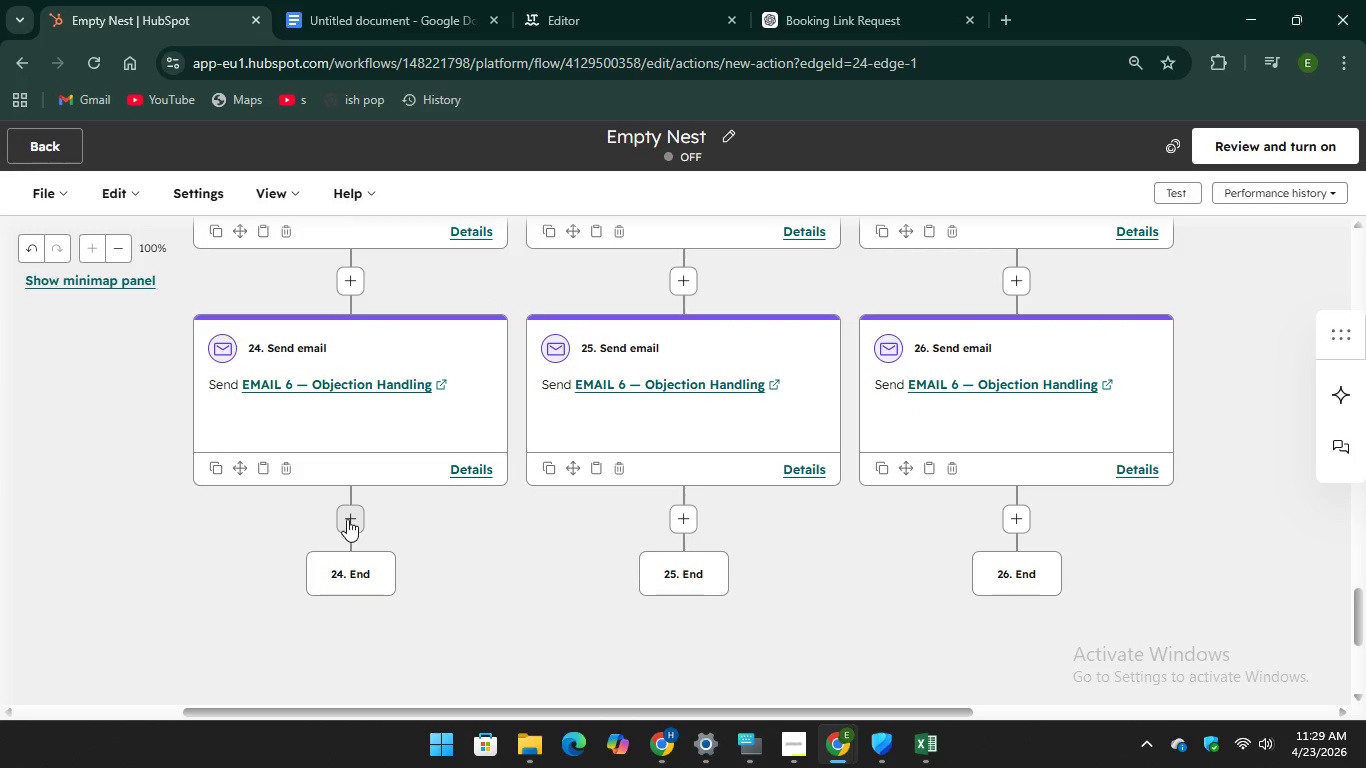 
mouse_move([334, 515])
 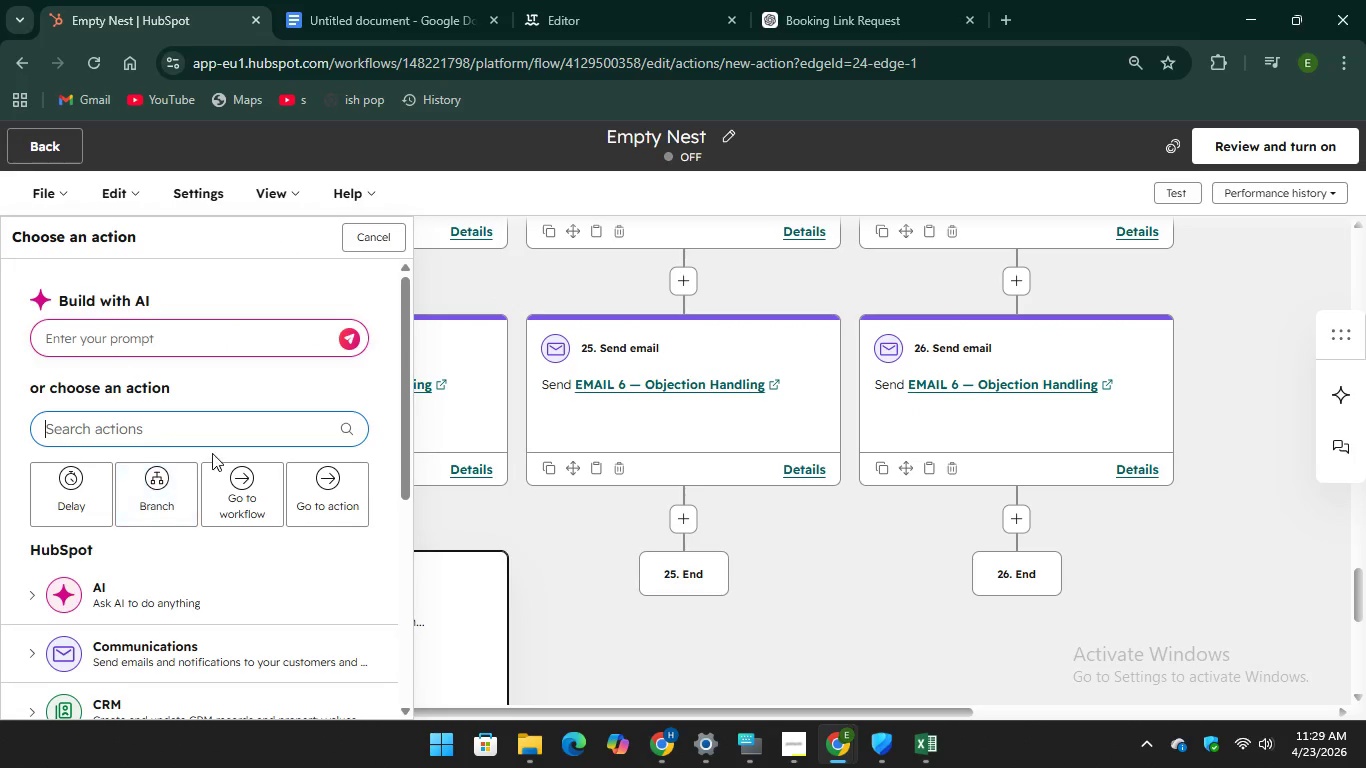 
scroll: coordinate [214, 451], scroll_direction: down, amount: 2.0
 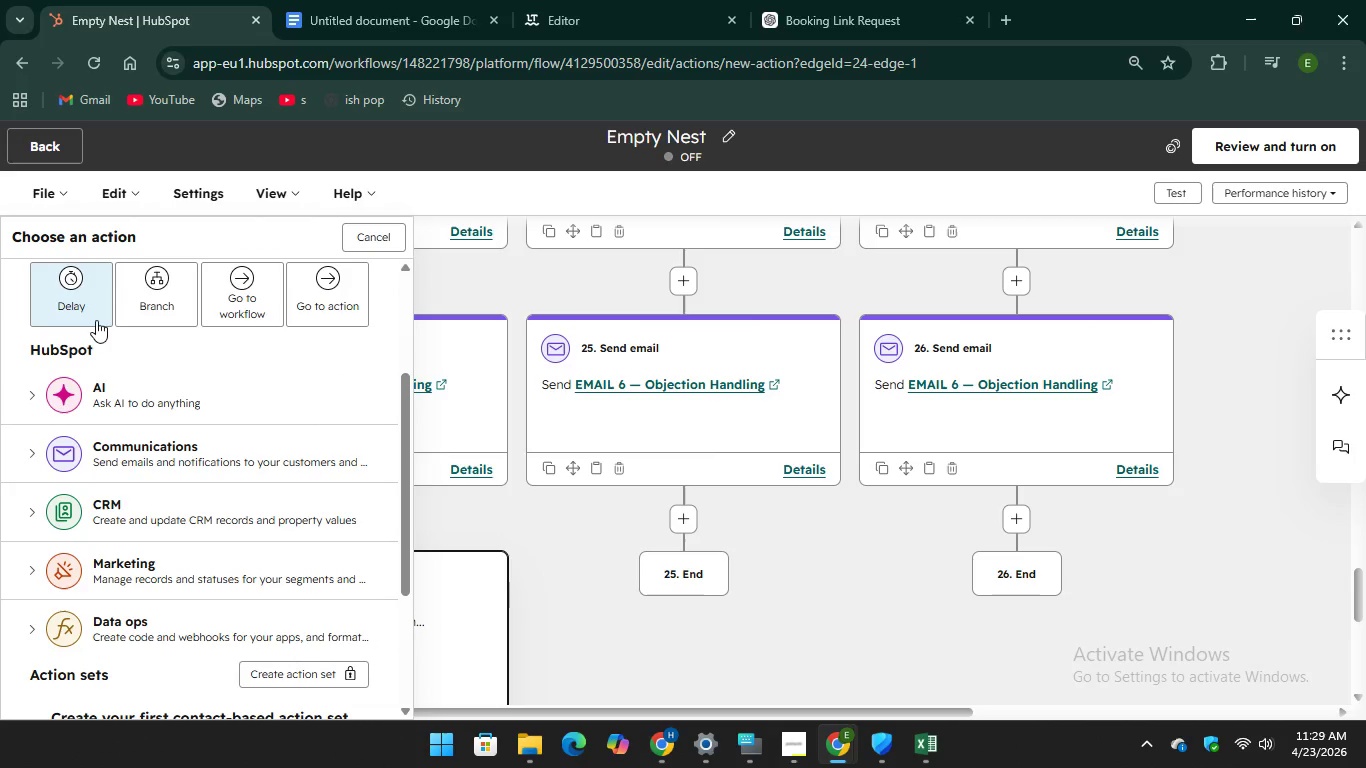 
left_click([75, 289])
 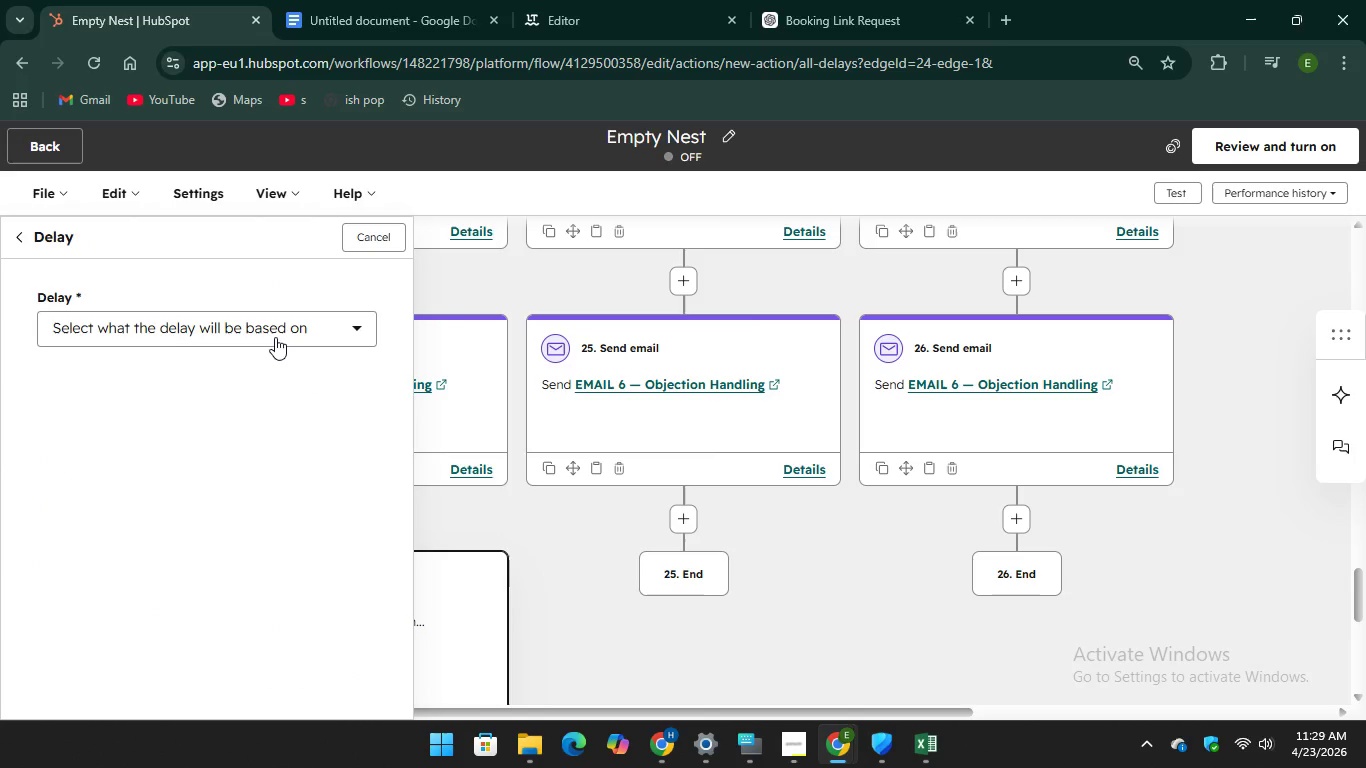 
left_click([274, 329])
 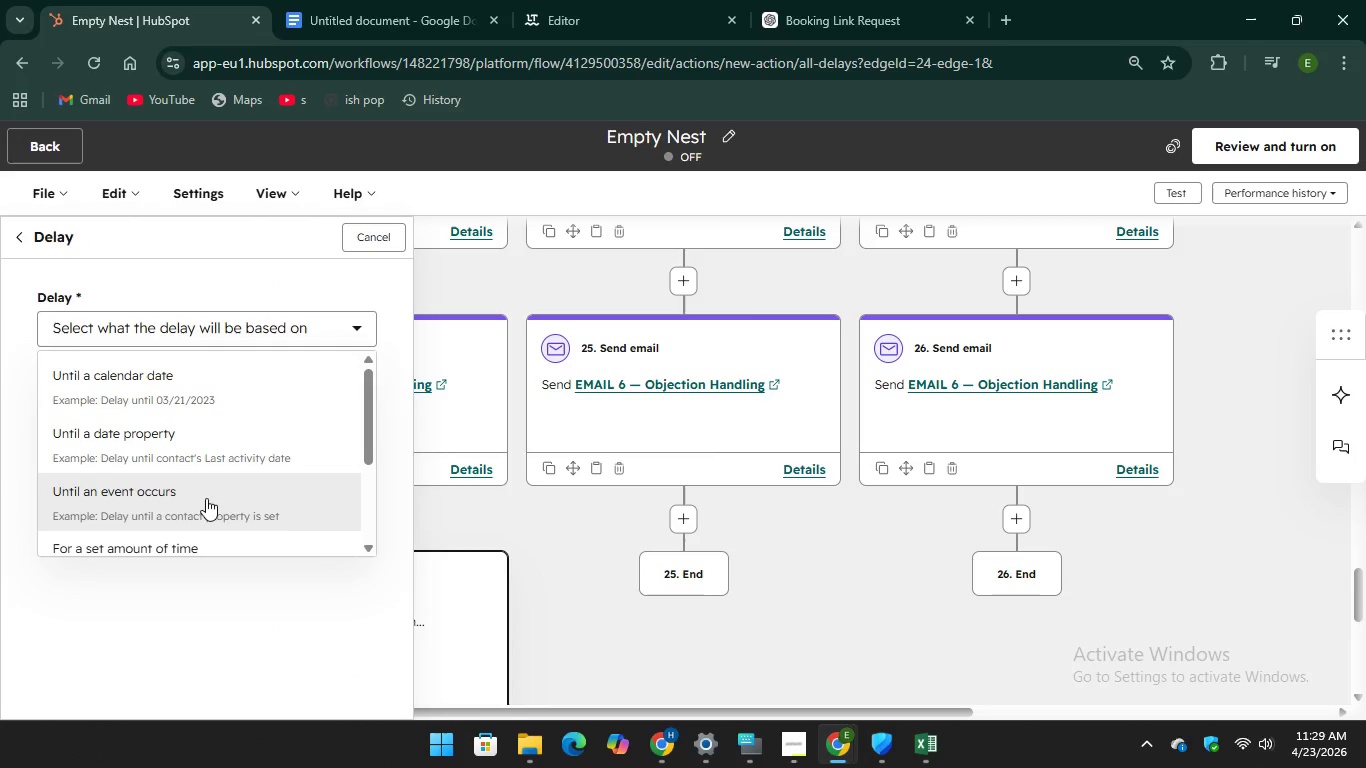 
scroll: coordinate [206, 494], scroll_direction: down, amount: 2.0
 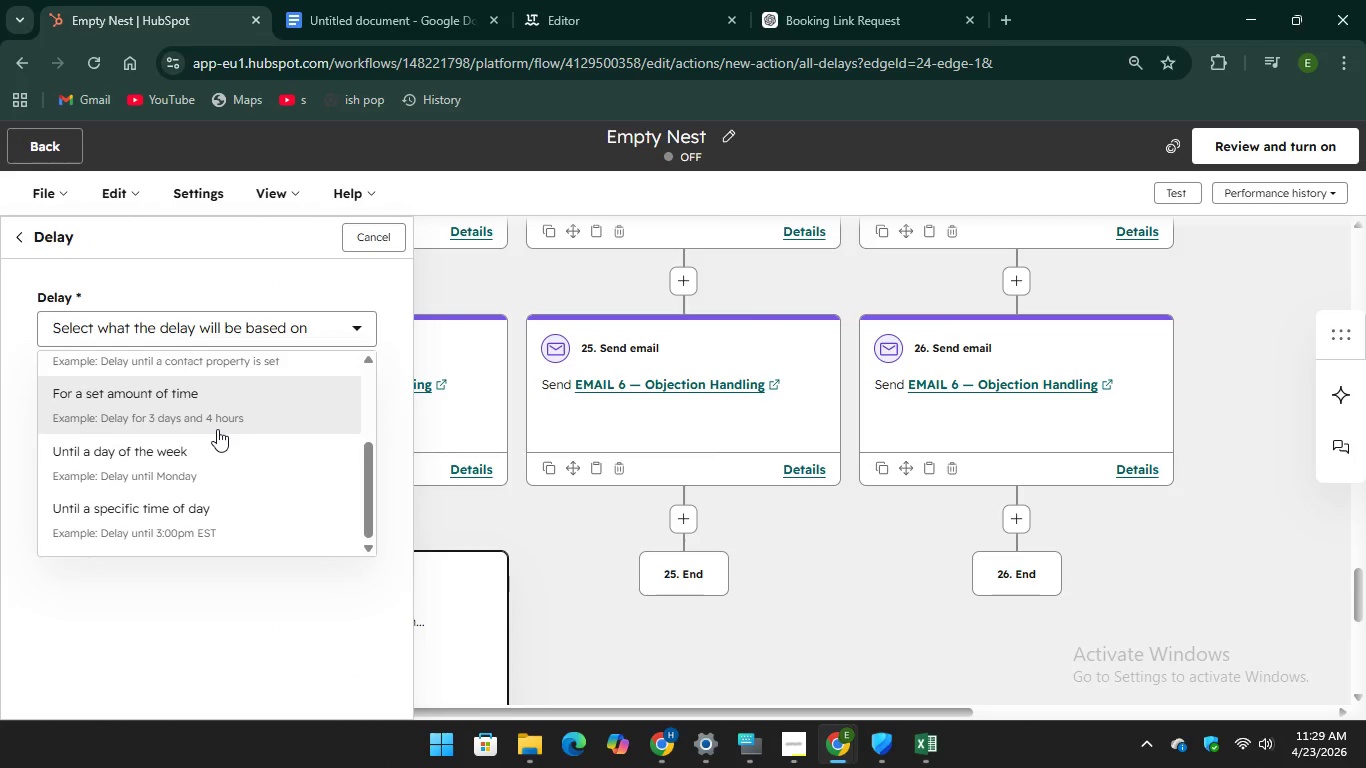 
left_click([217, 429])
 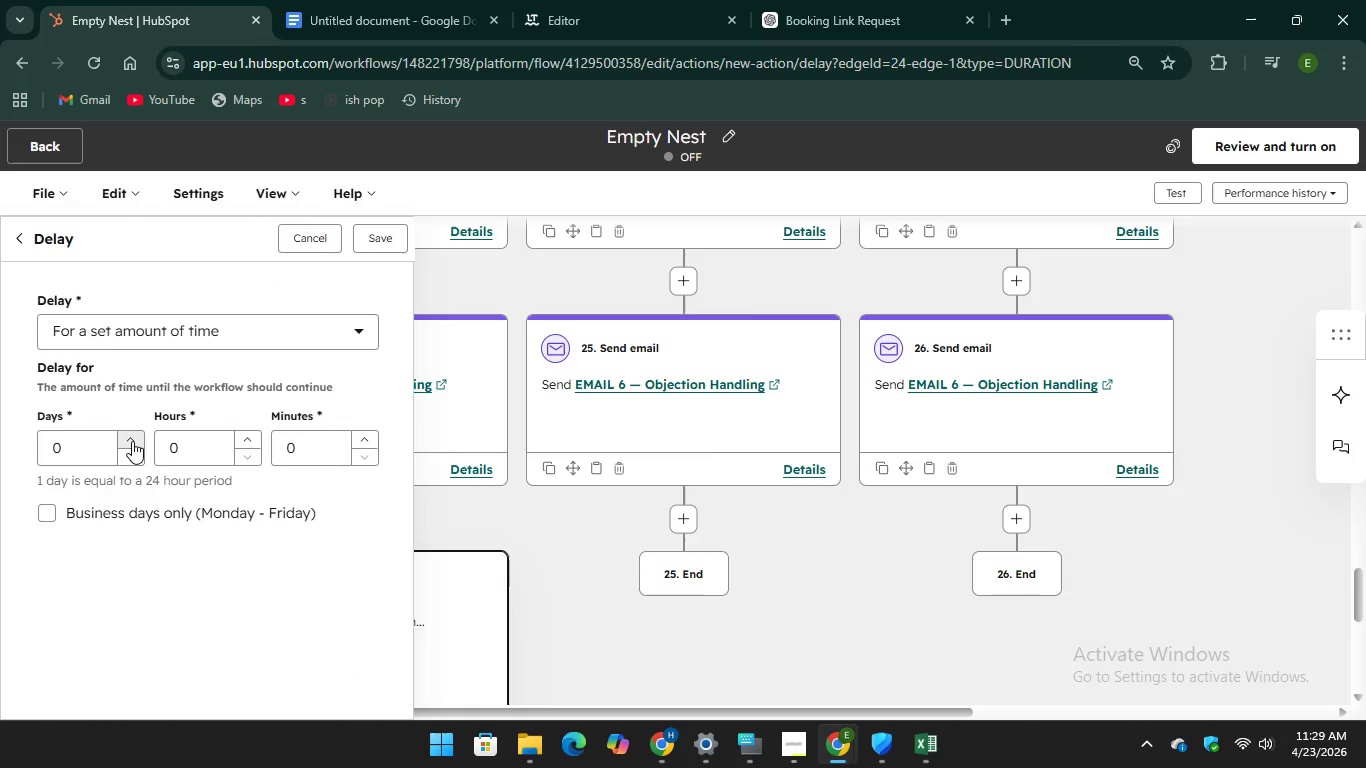 
double_click([132, 441])
 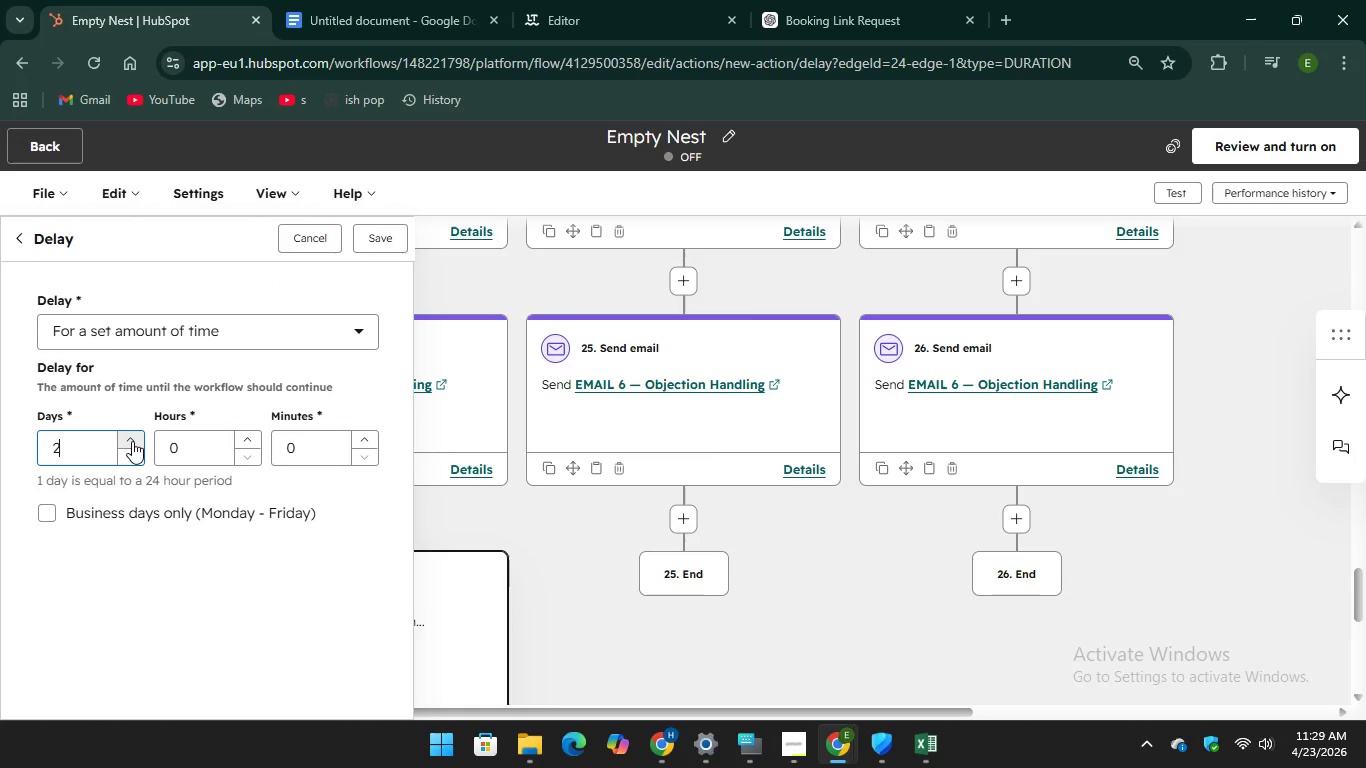 
triple_click([132, 441])
 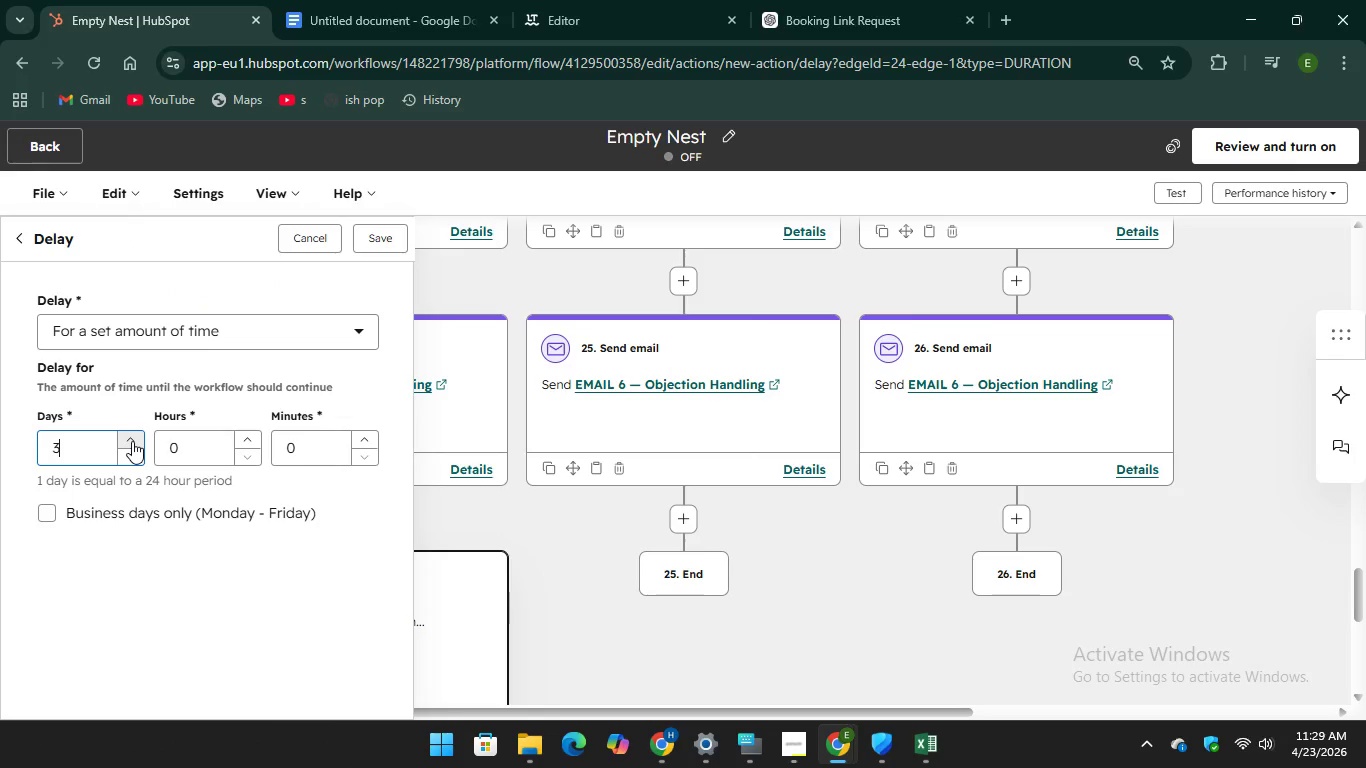 
triple_click([132, 441])
 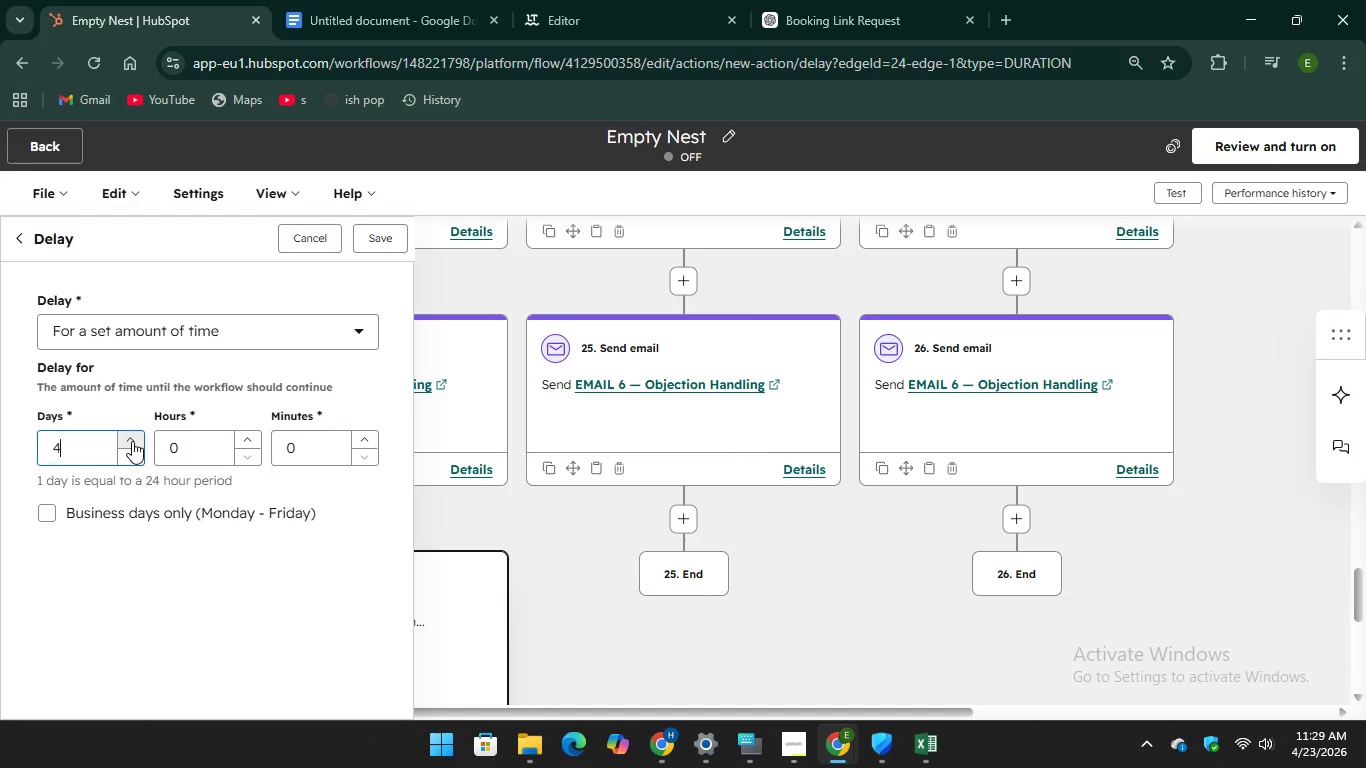 
triple_click([132, 441])
 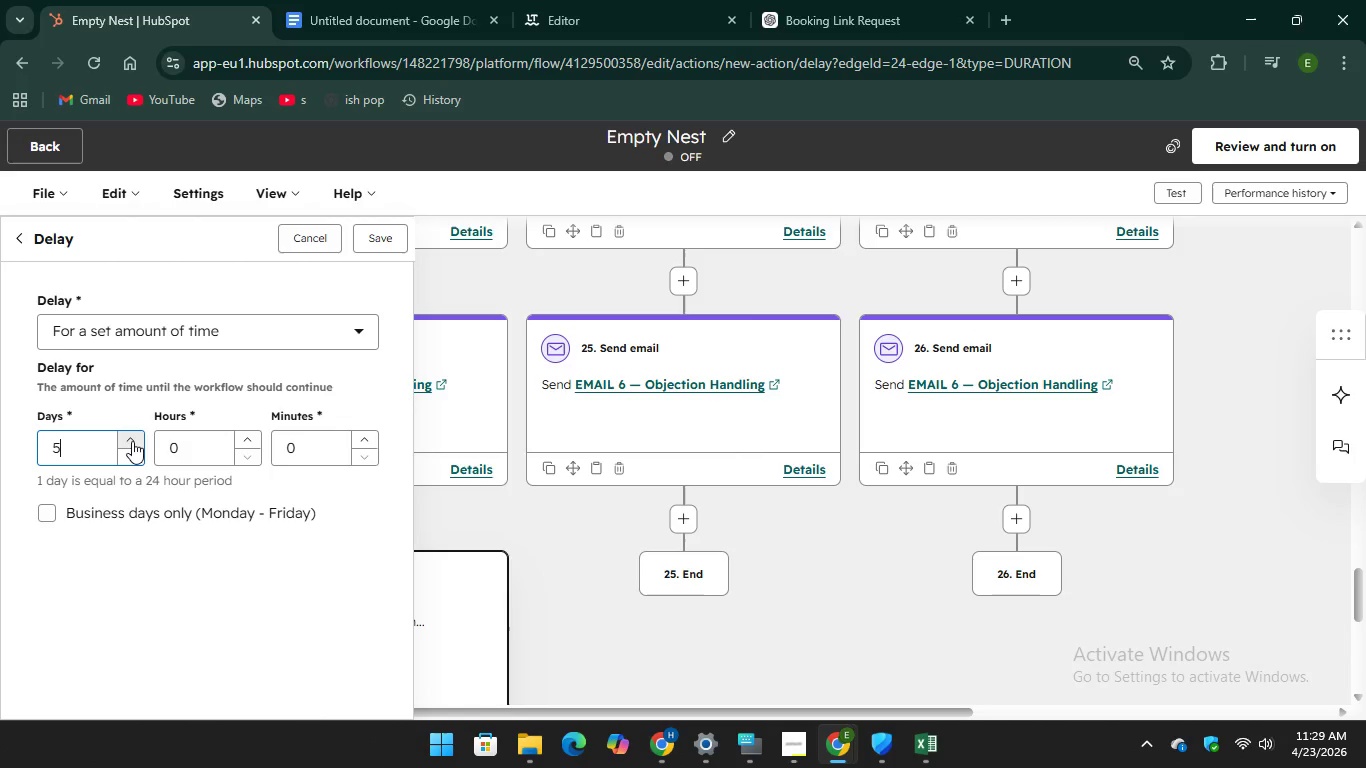 
triple_click([132, 441])
 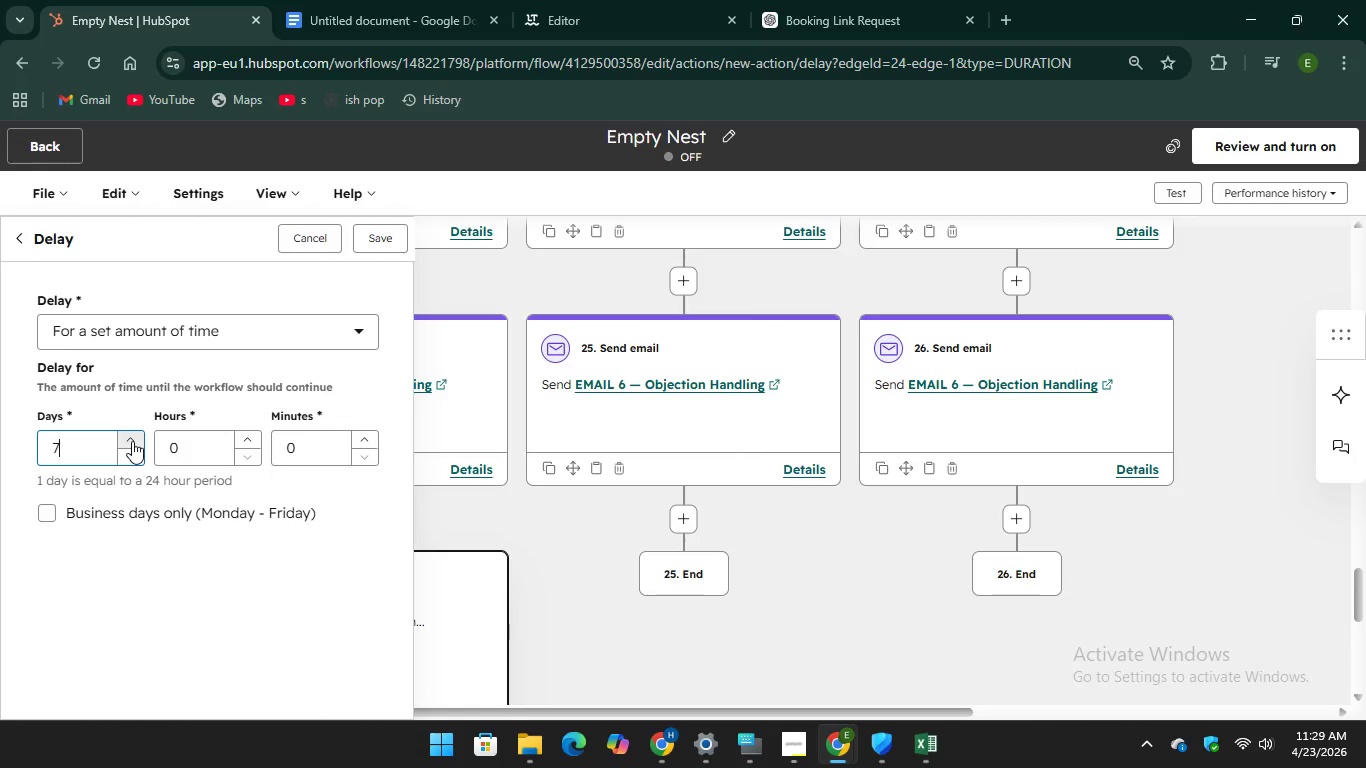 
triple_click([132, 441])
 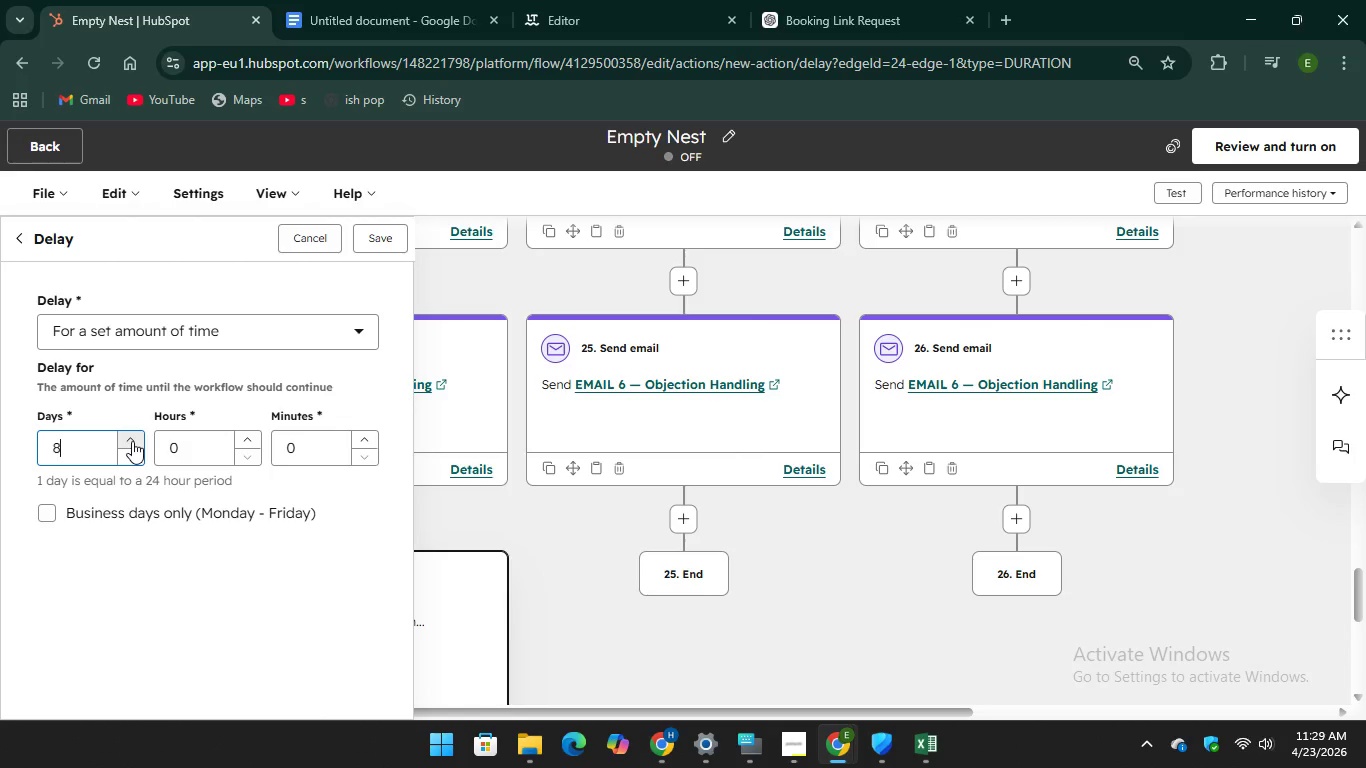 
triple_click([132, 441])
 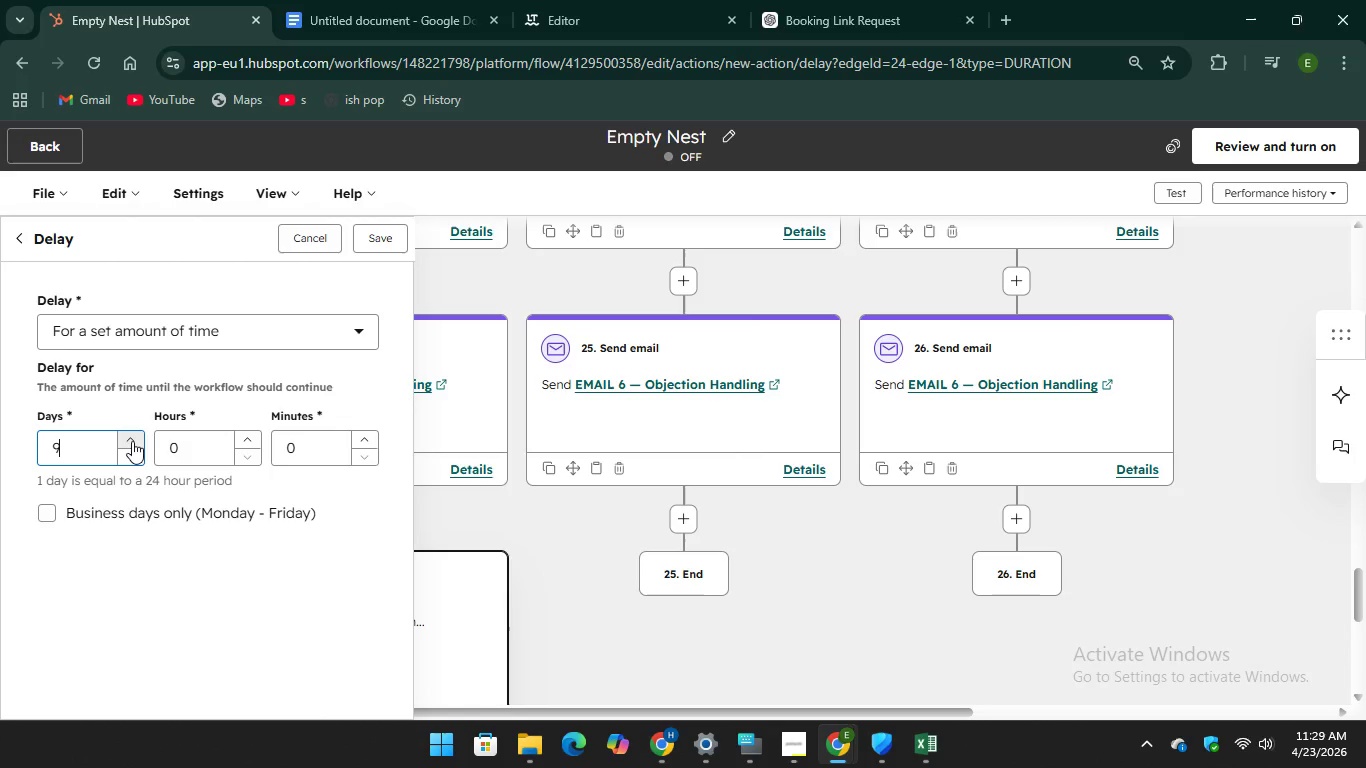 
triple_click([132, 441])
 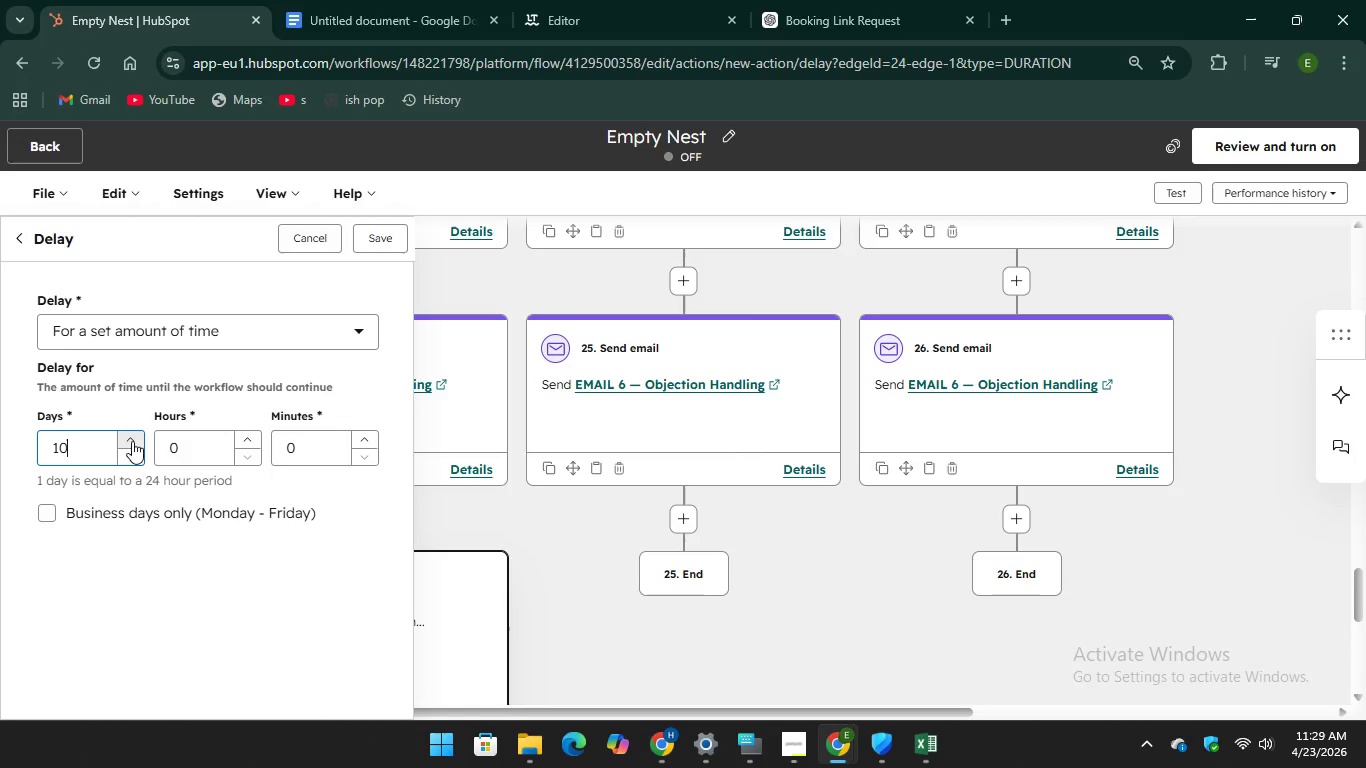 
triple_click([132, 441])
 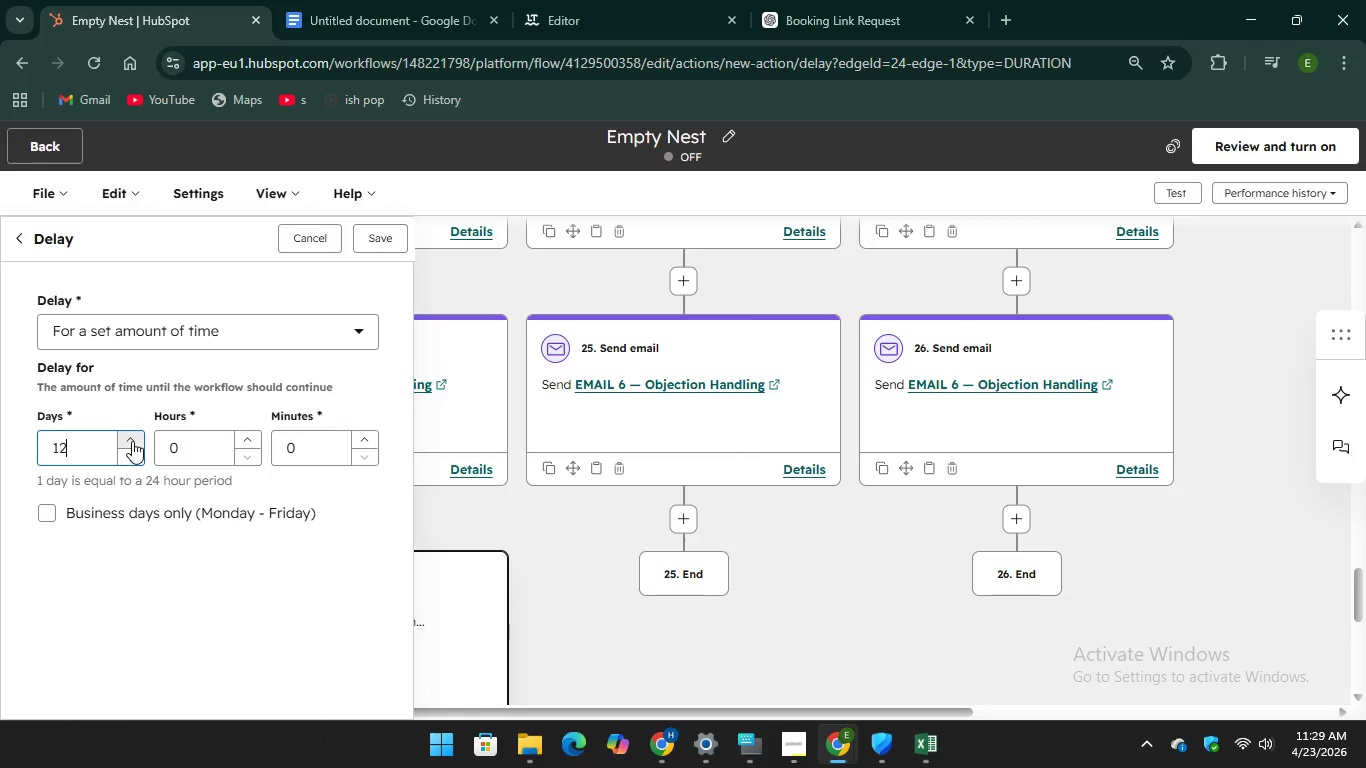 
triple_click([132, 441])
 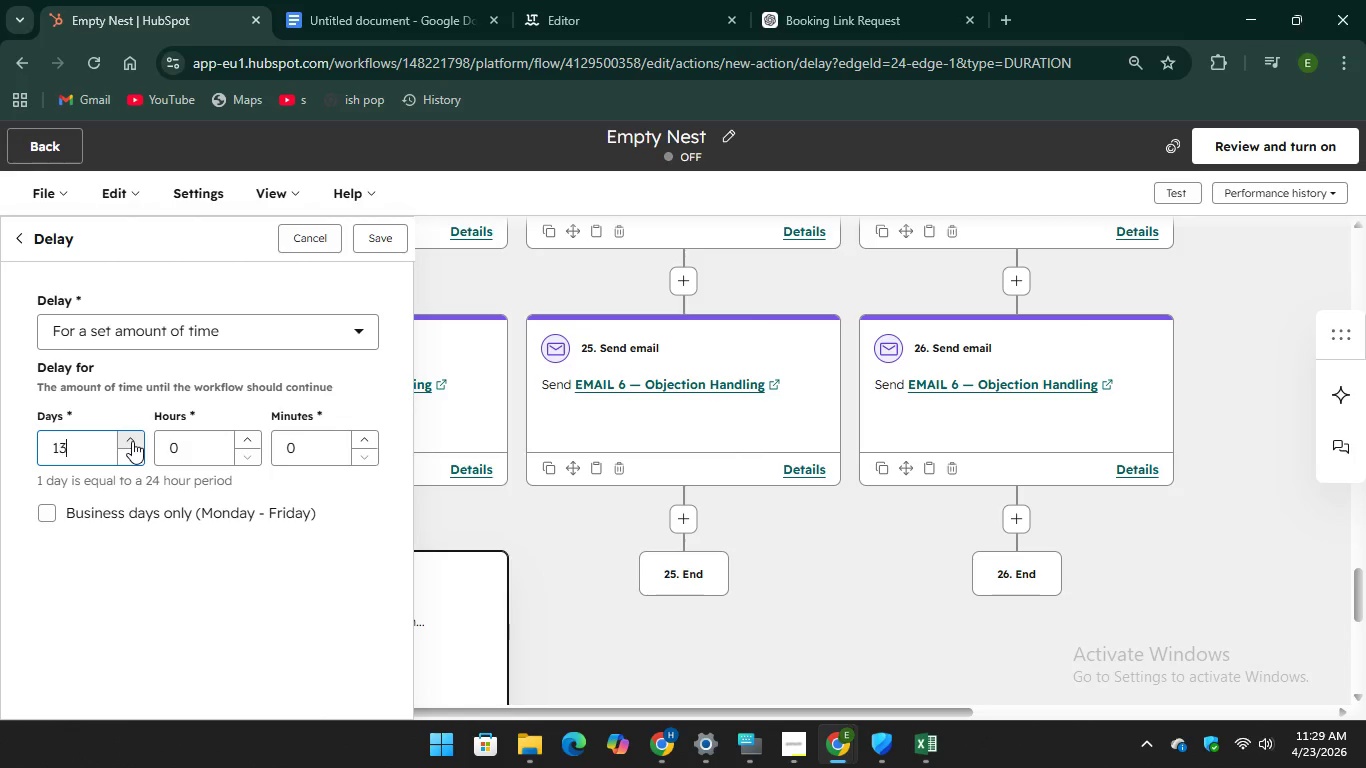 
triple_click([132, 441])
 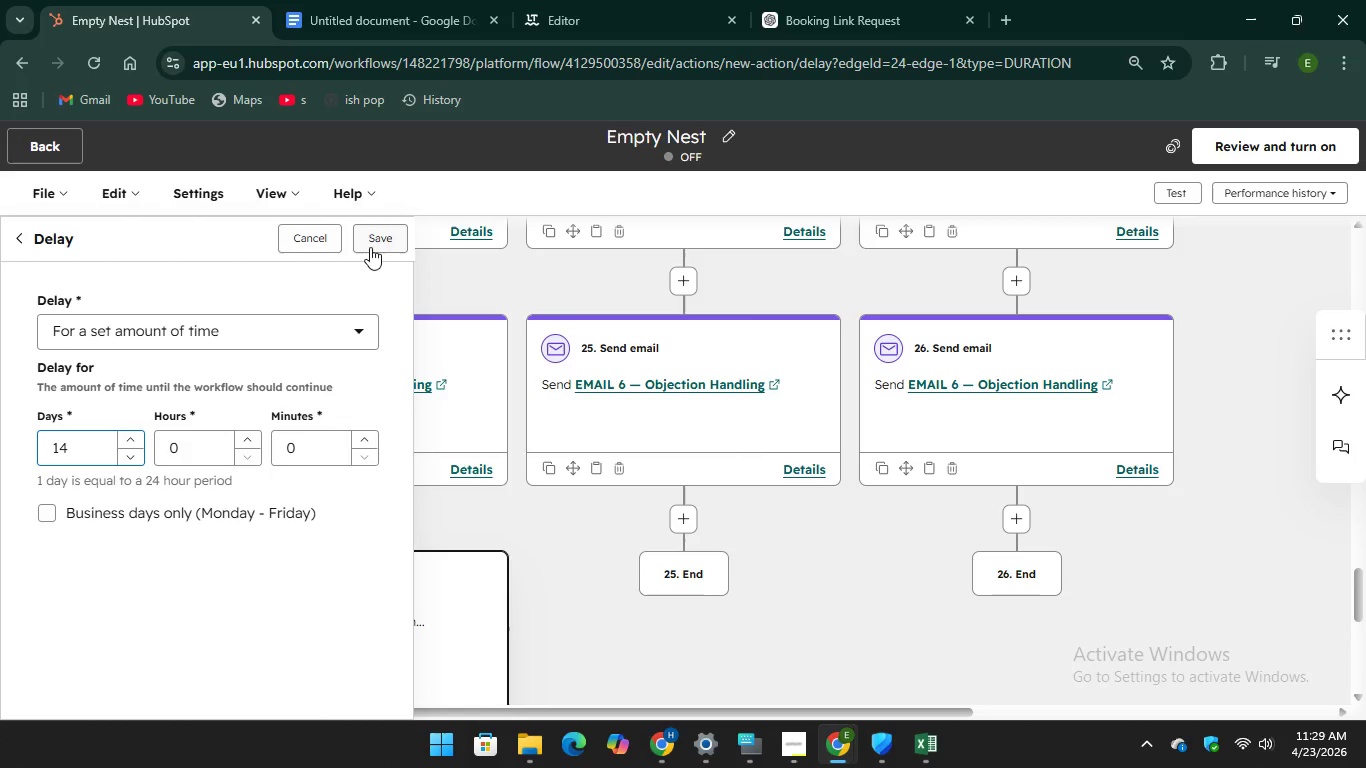 
left_click([373, 242])
 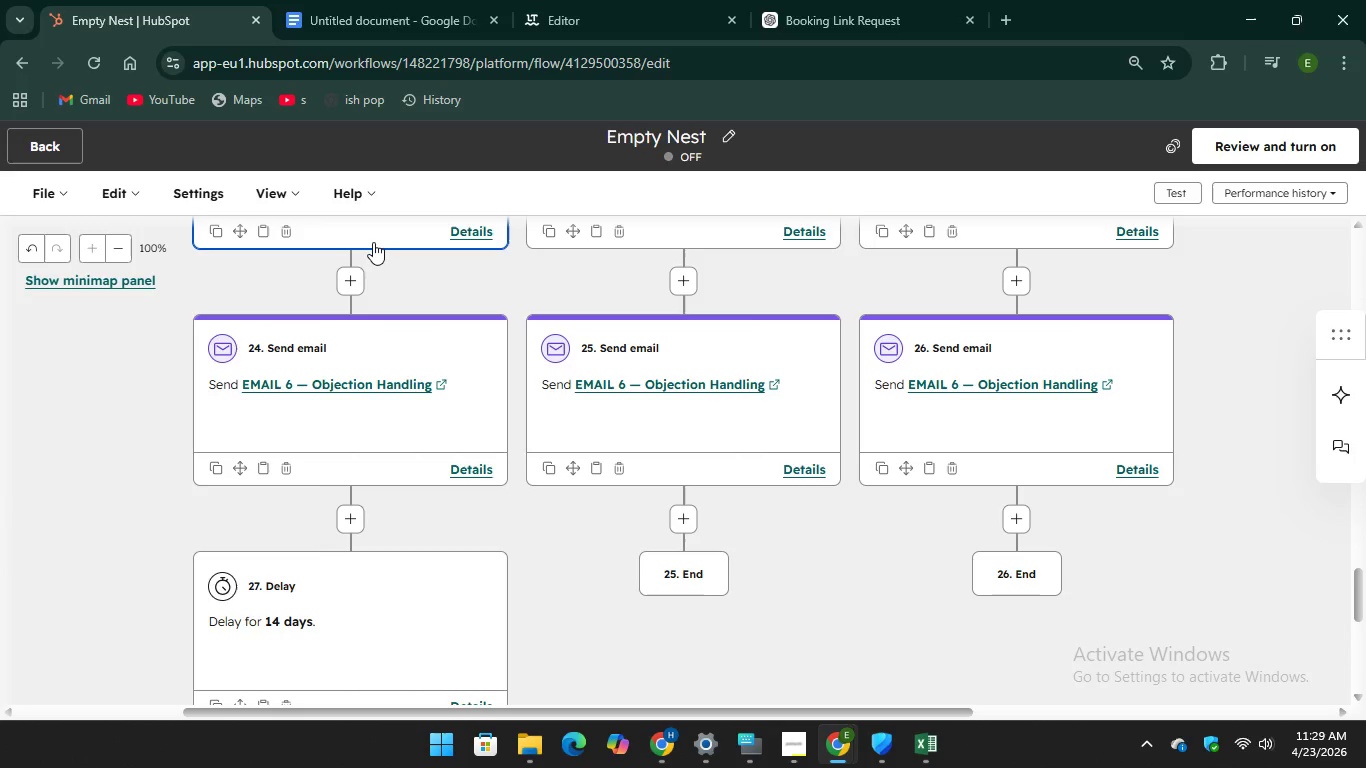 
wait(14.47)
 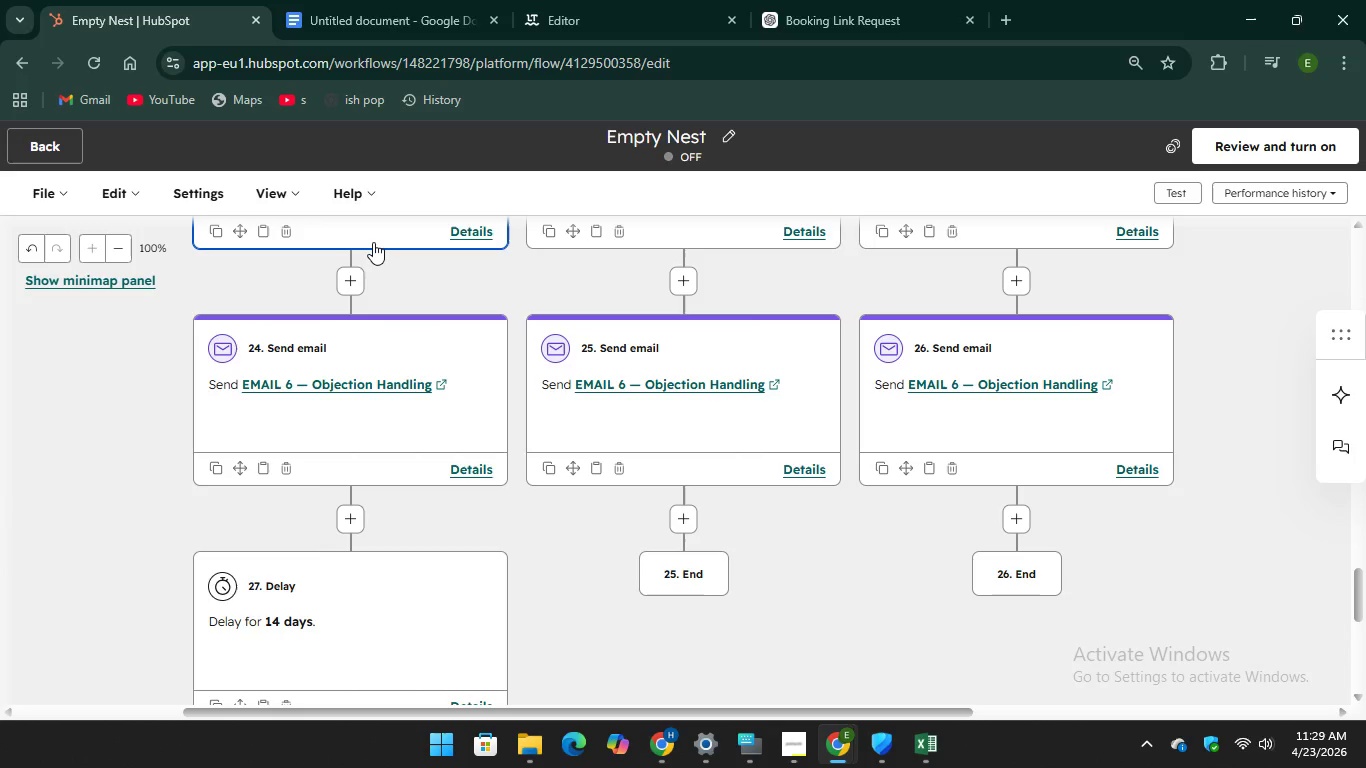 
scroll: coordinate [708, 410], scroll_direction: down, amount: 2.0
 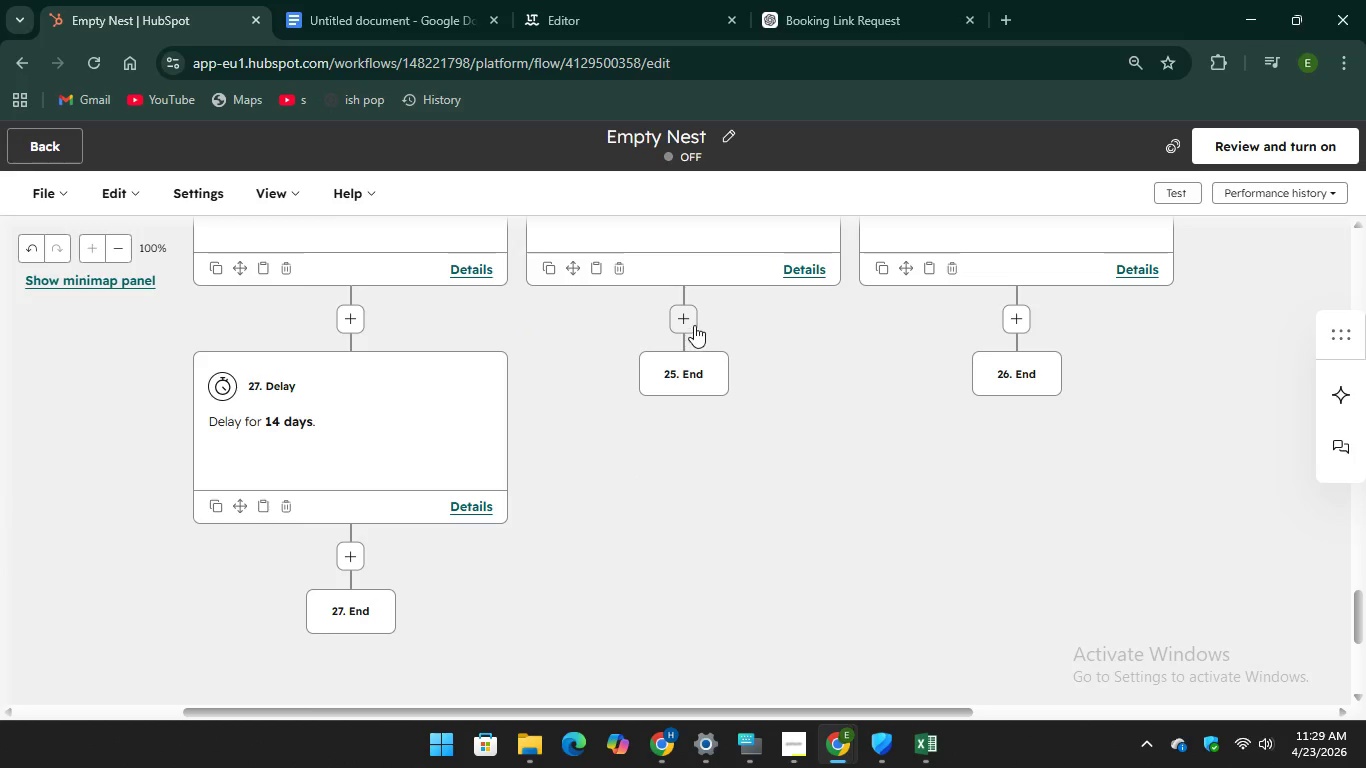 
left_click([694, 325])
 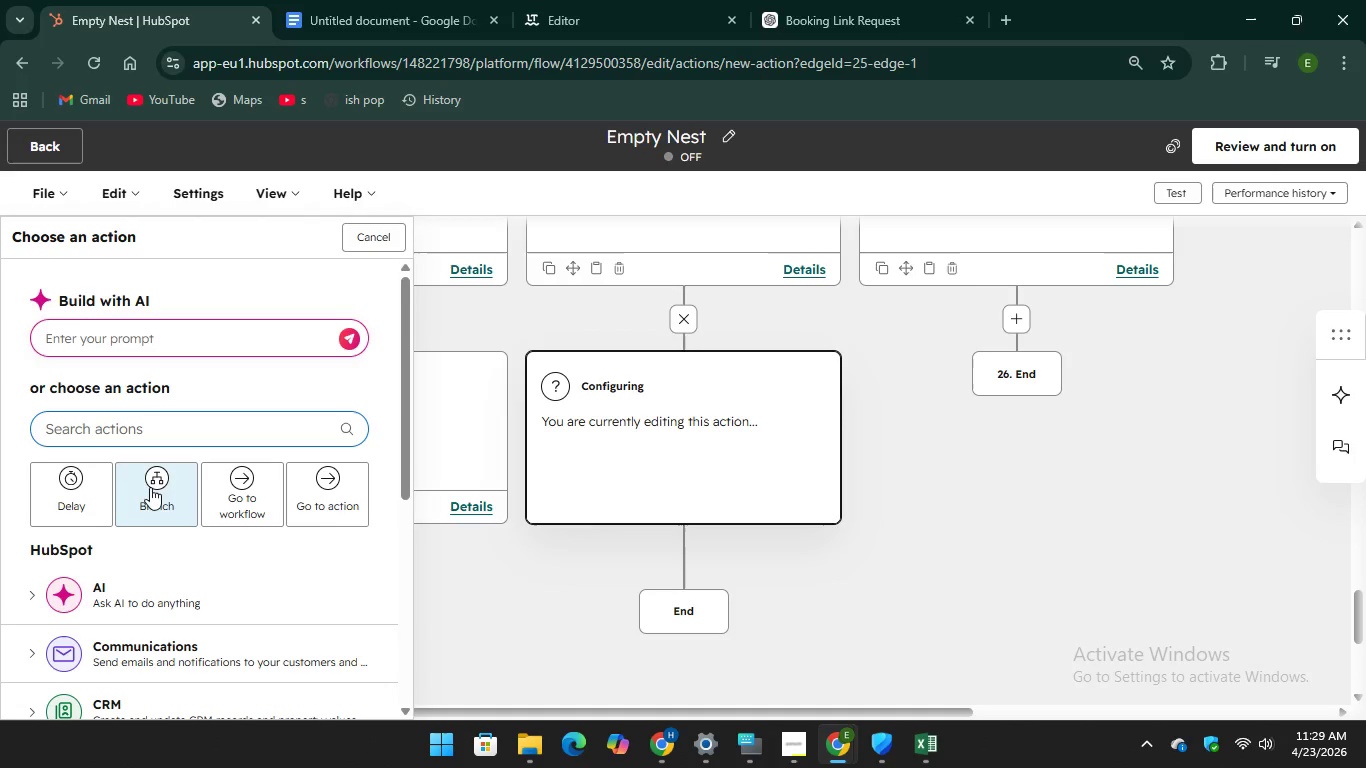 
scroll: coordinate [183, 551], scroll_direction: down, amount: 2.0
 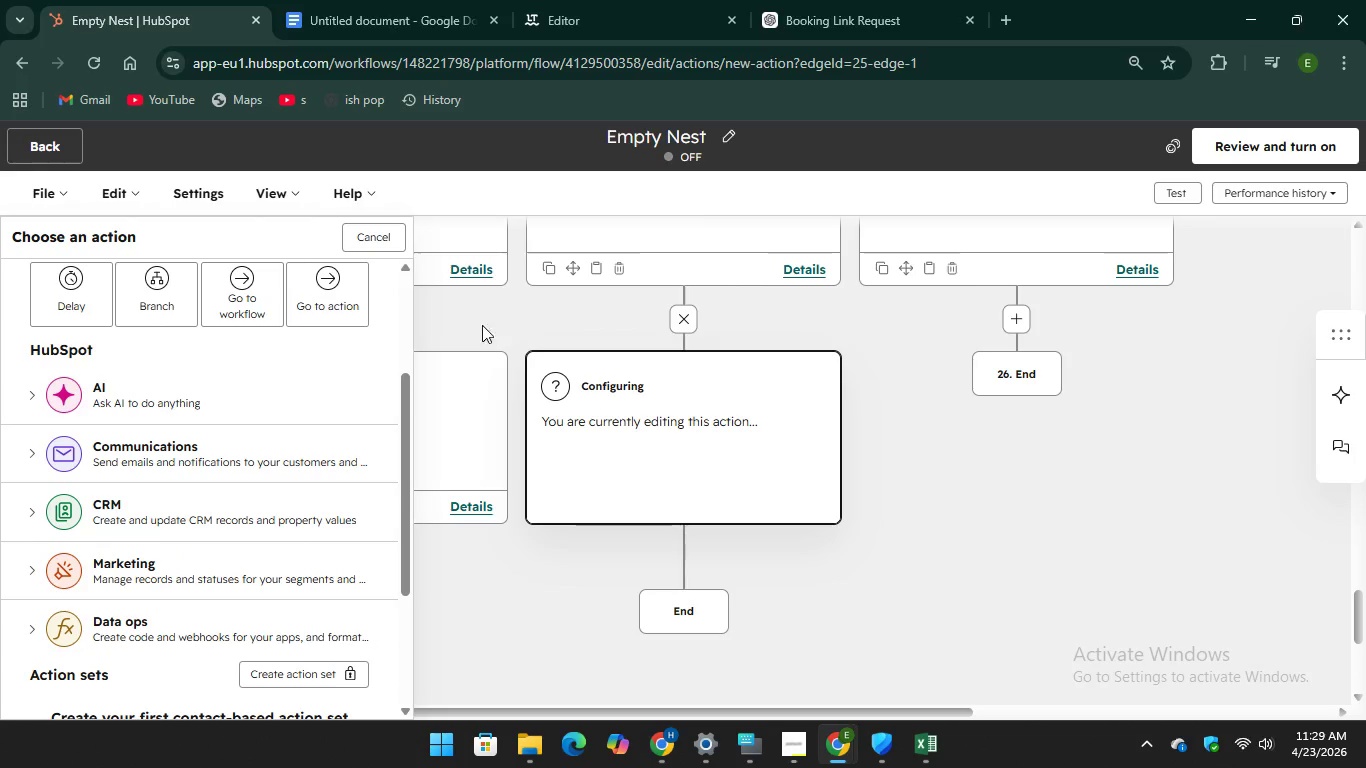 
scroll: coordinate [714, 411], scroll_direction: up, amount: 1.0
 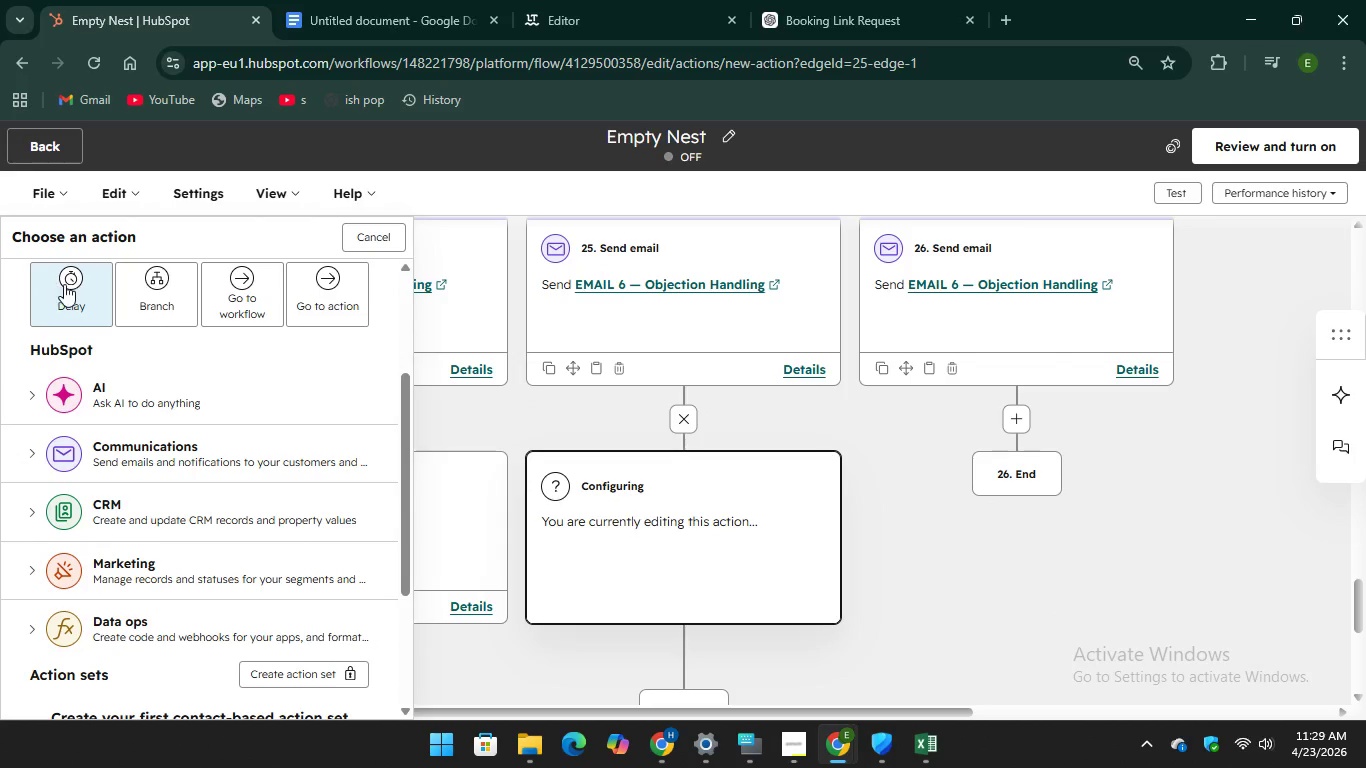 
left_click([64, 284])
 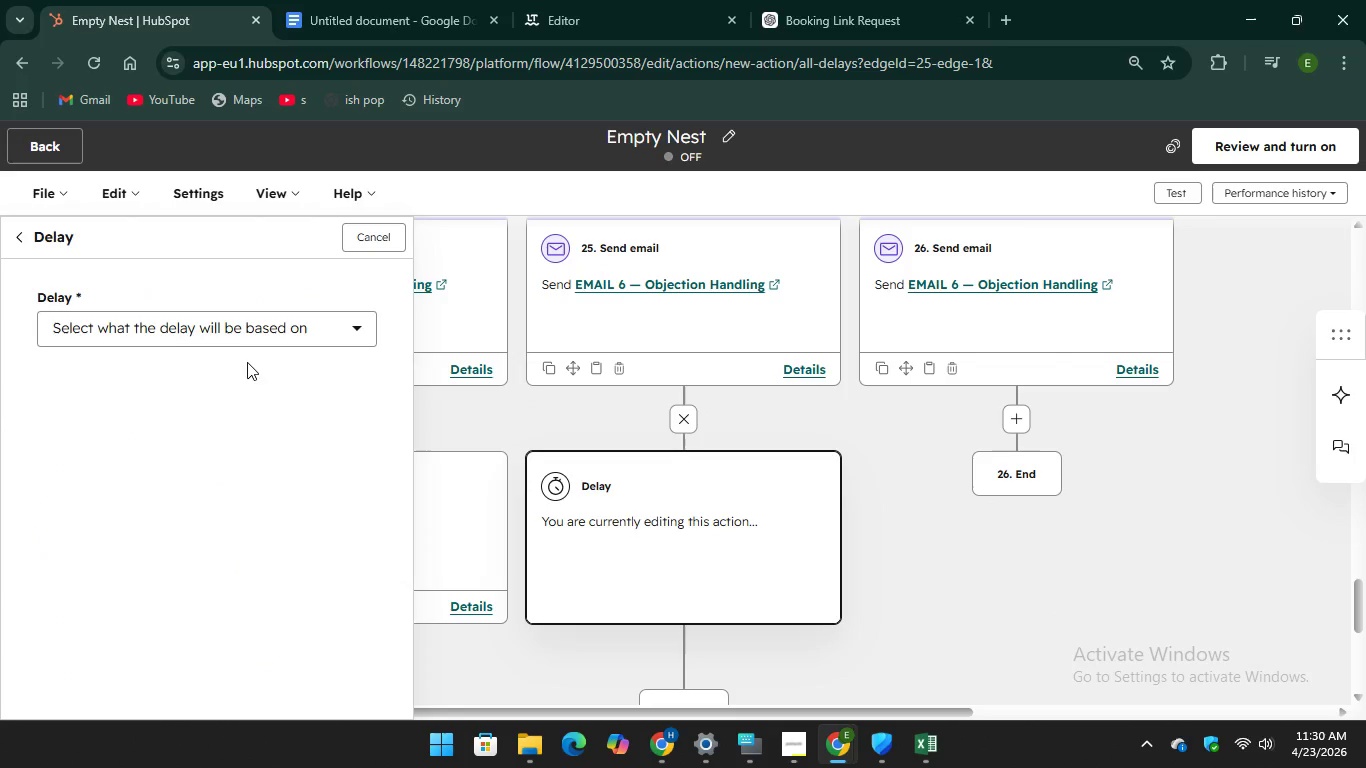 
left_click([256, 325])
 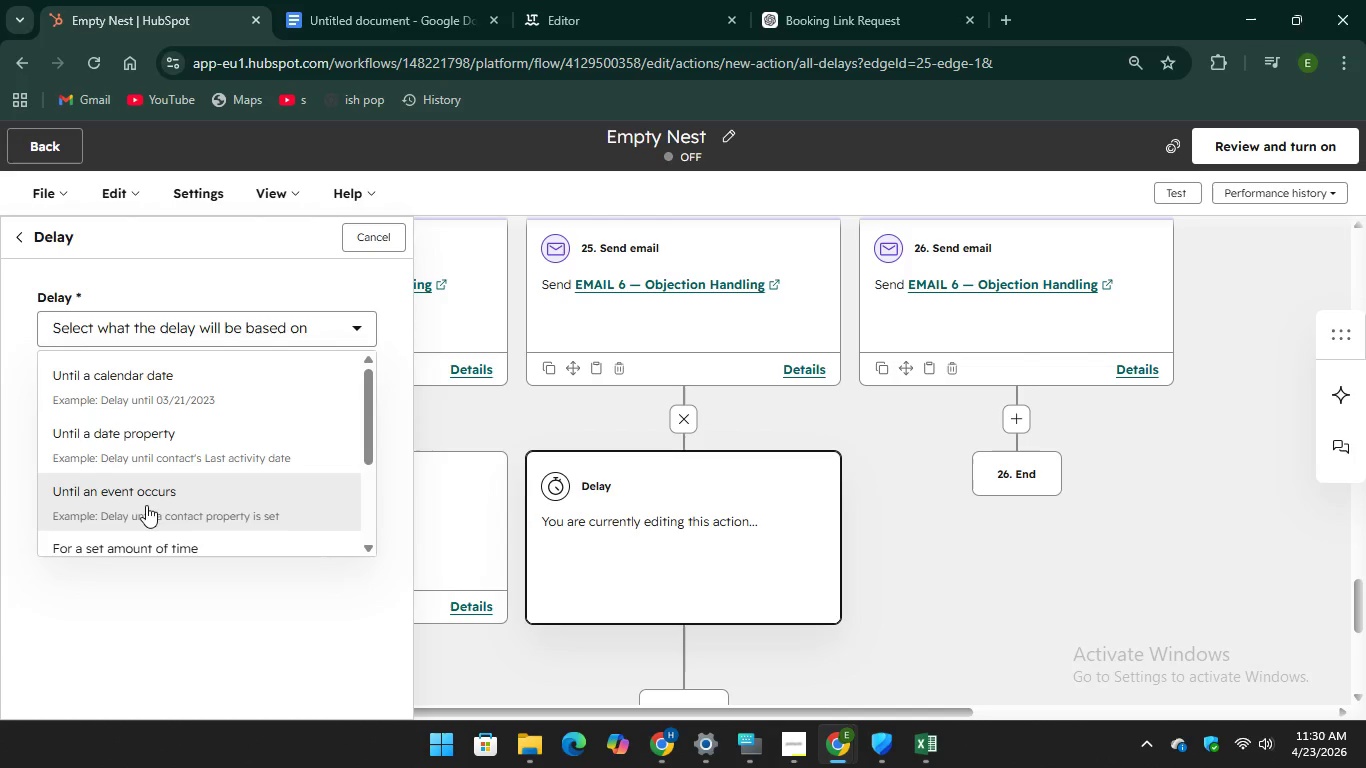 
scroll: coordinate [151, 503], scroll_direction: down, amount: 1.0
 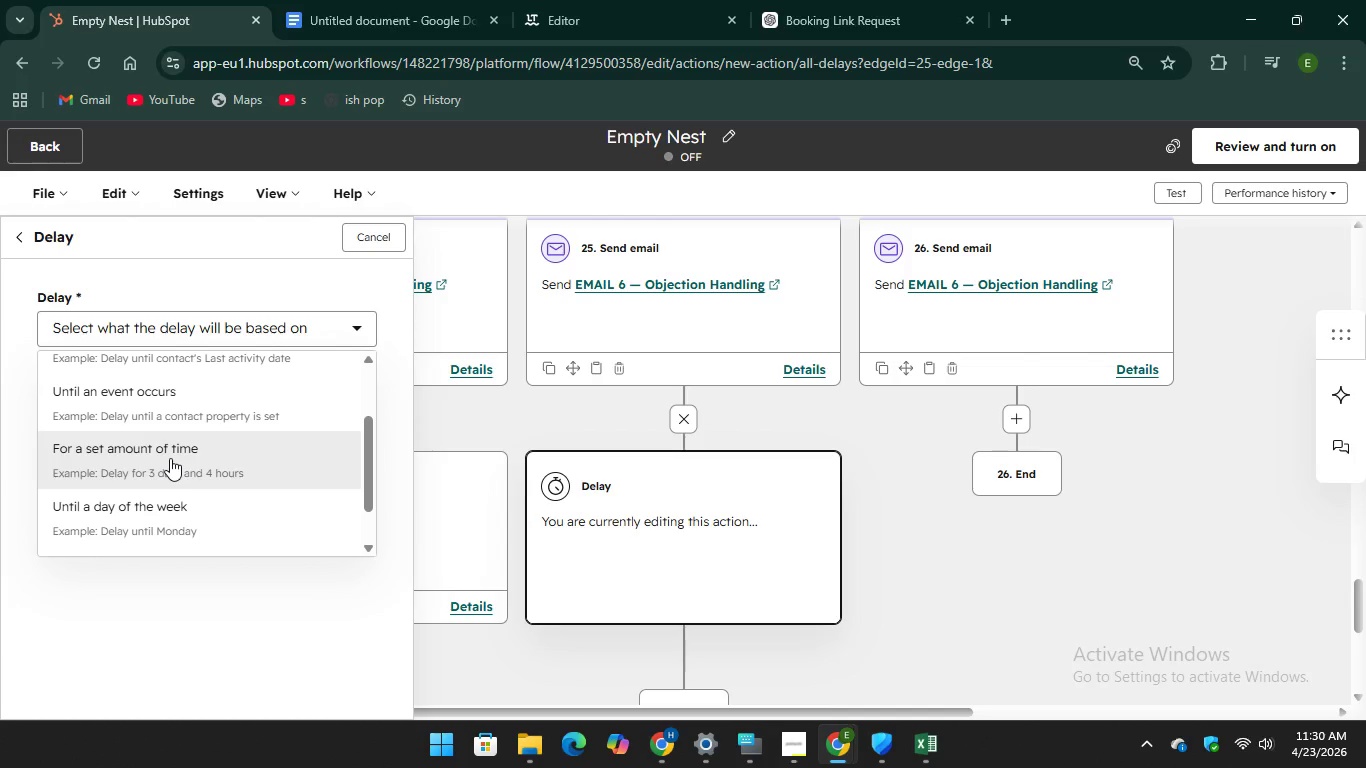 
left_click([170, 458])
 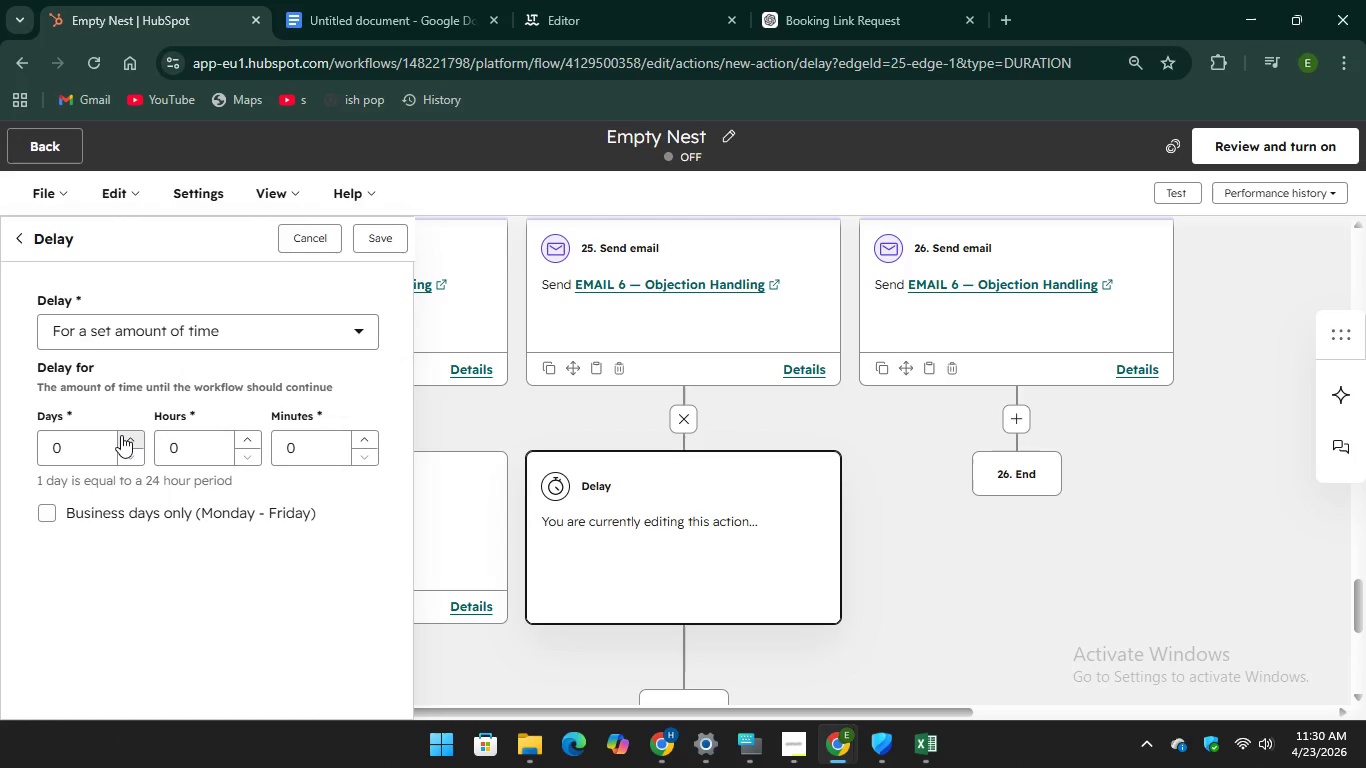 
double_click([121, 435])
 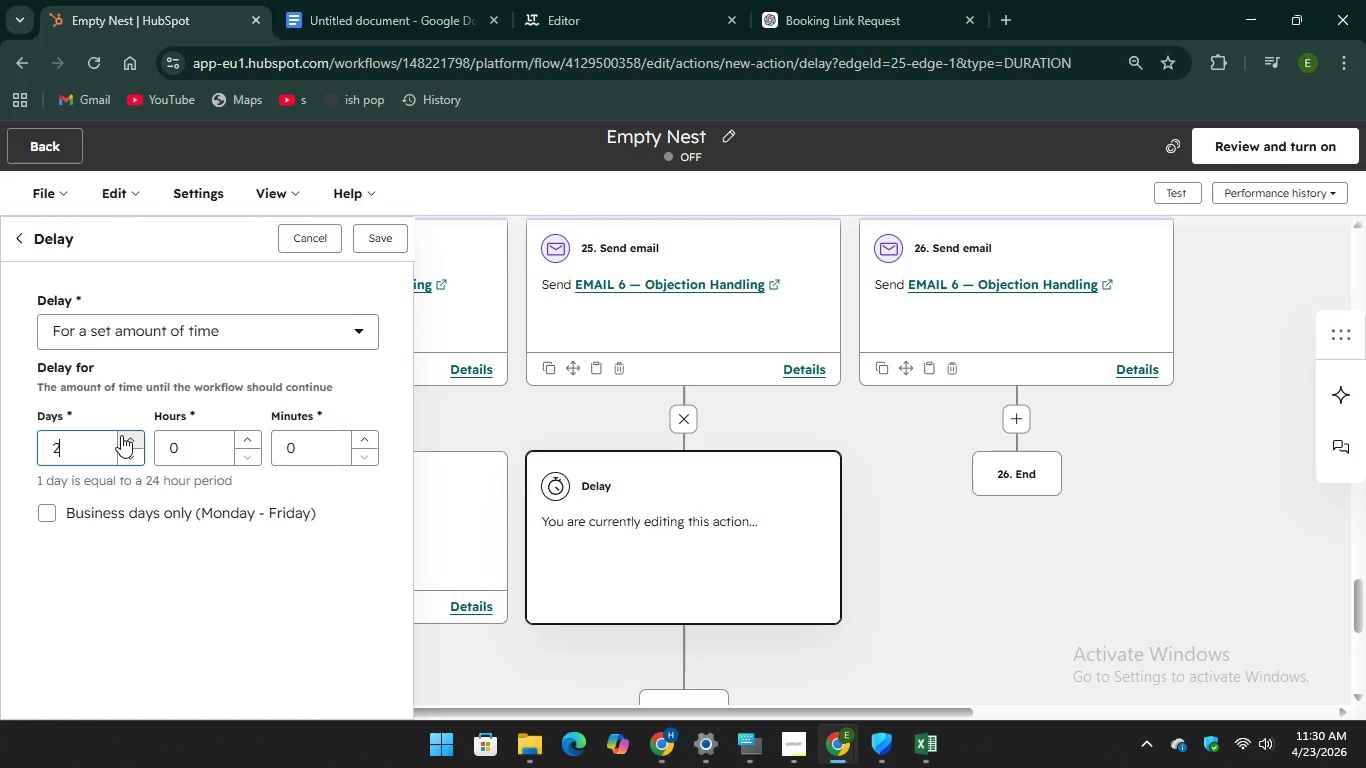 
triple_click([121, 435])
 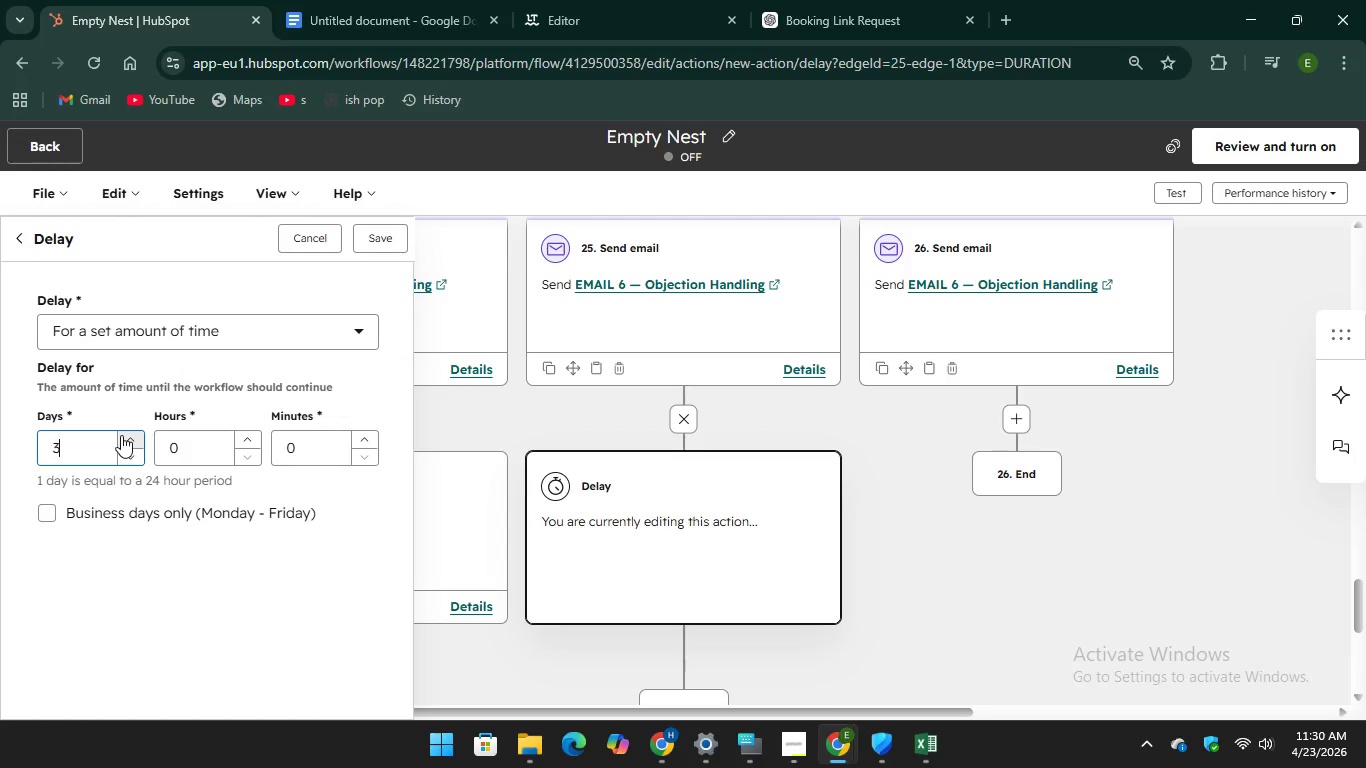 
triple_click([121, 435])
 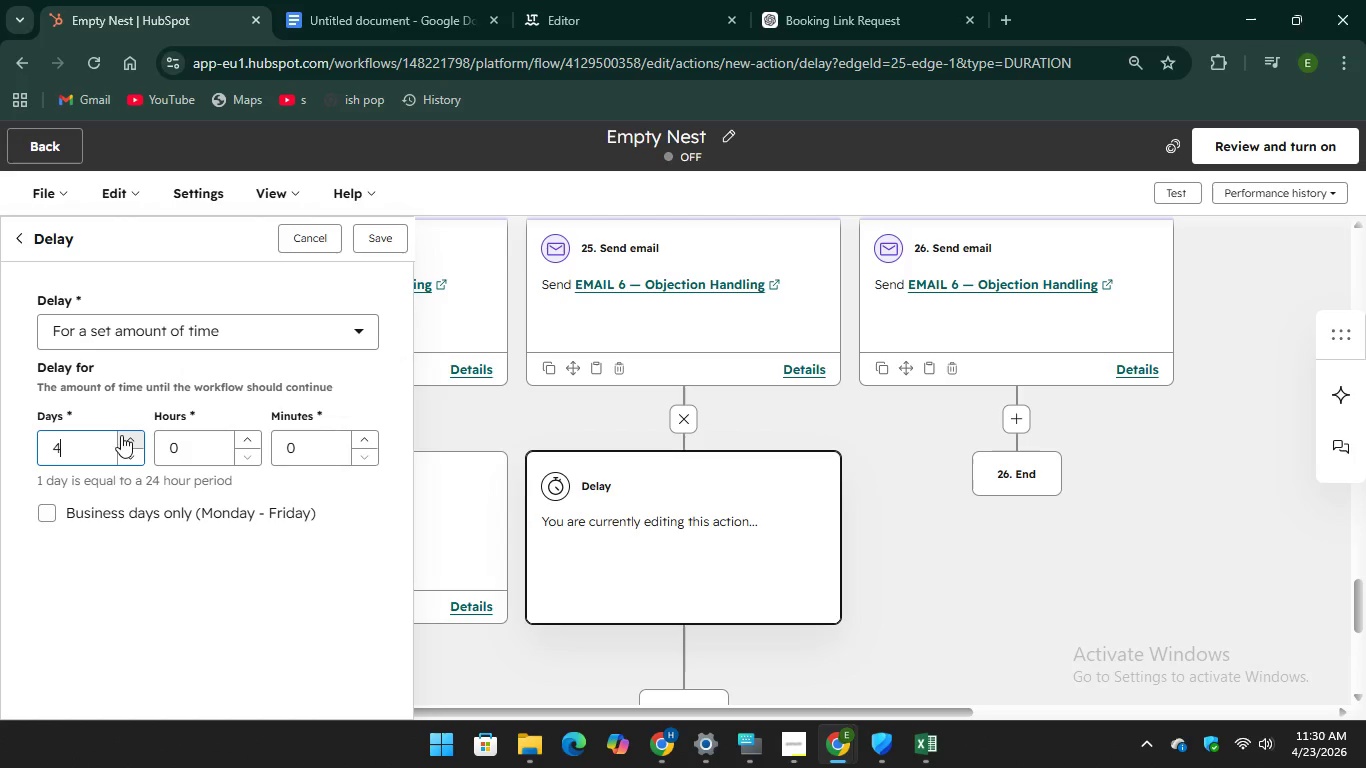 
triple_click([121, 435])
 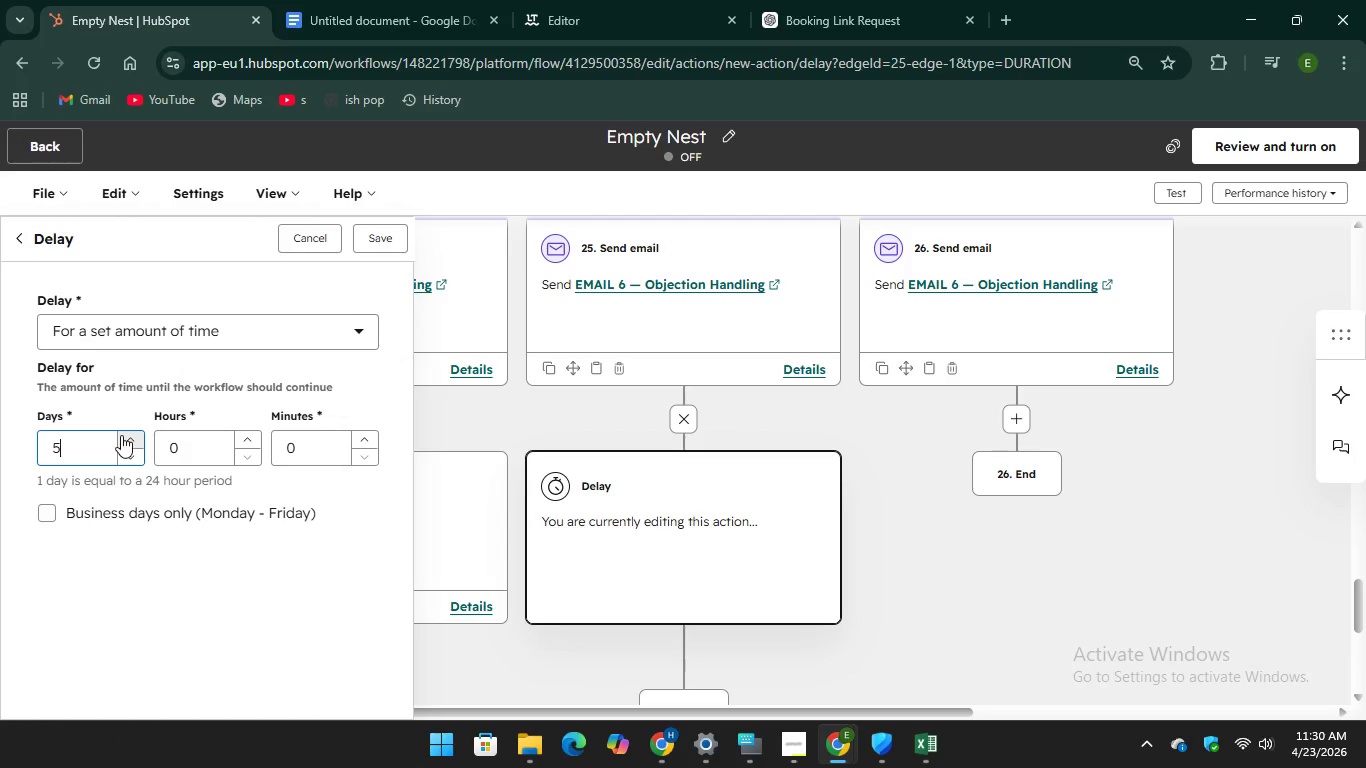 
triple_click([121, 435])
 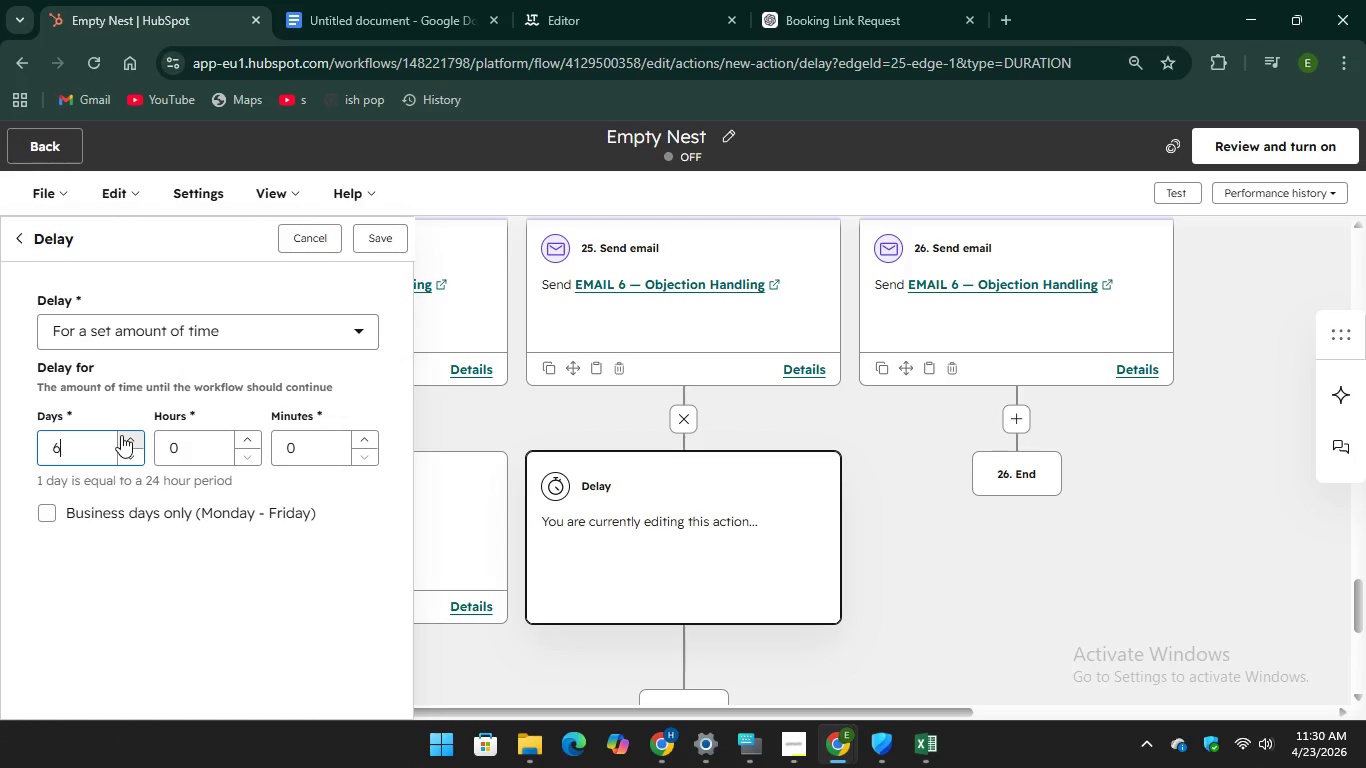 
triple_click([121, 435])
 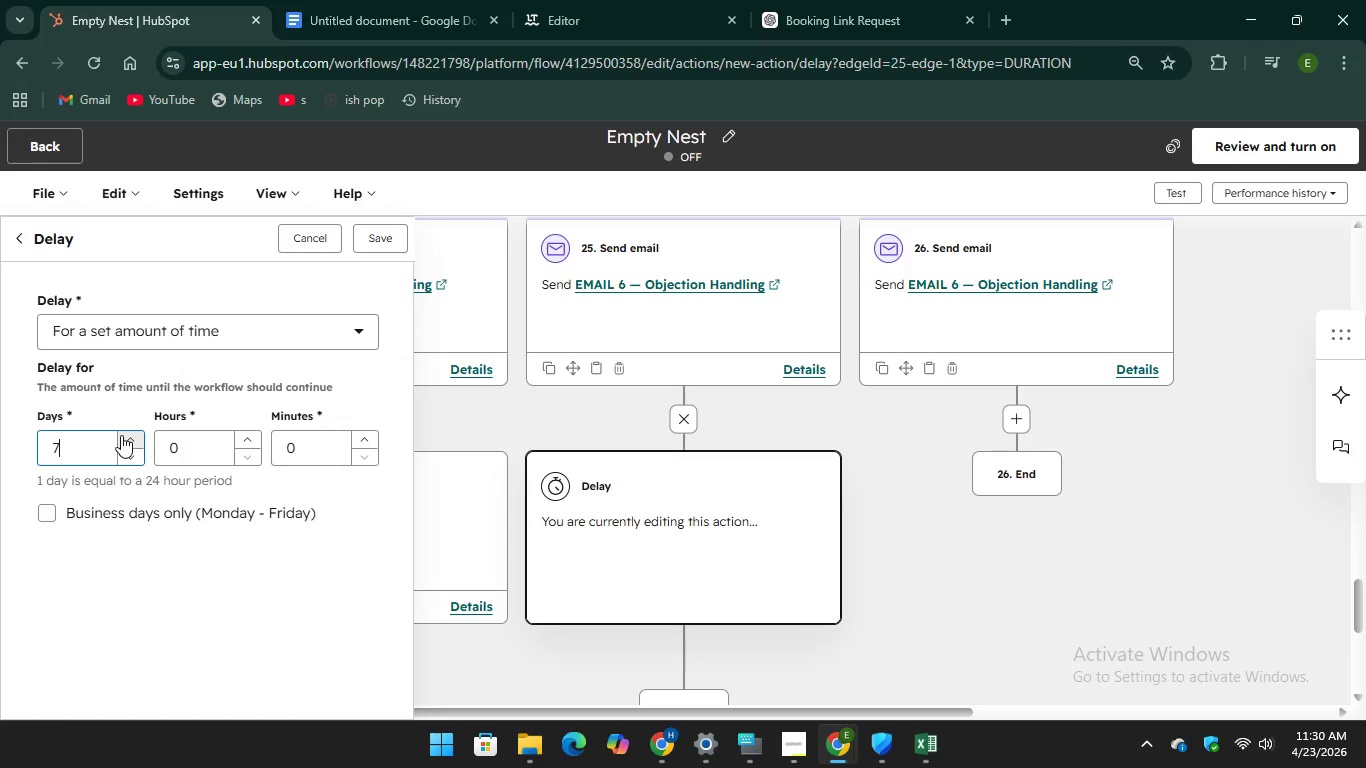 
triple_click([121, 435])
 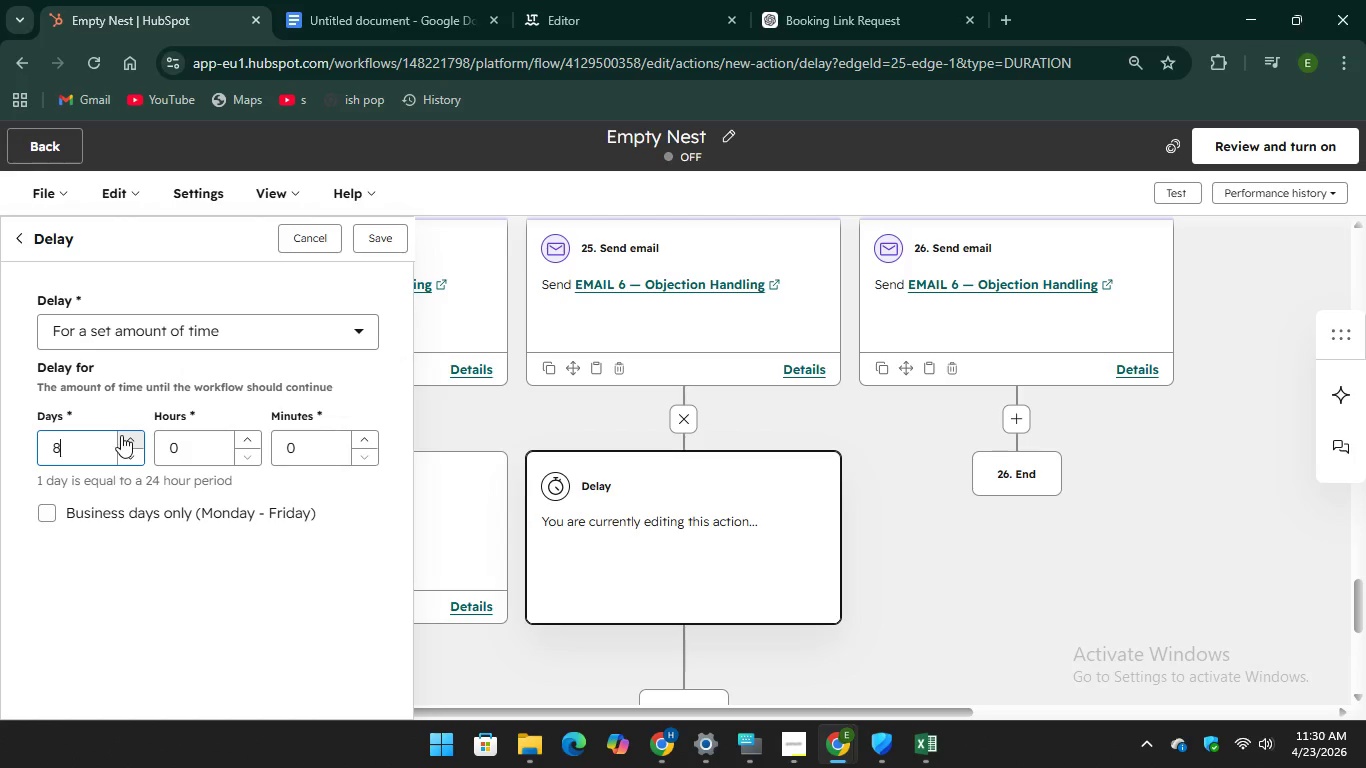 
triple_click([121, 435])
 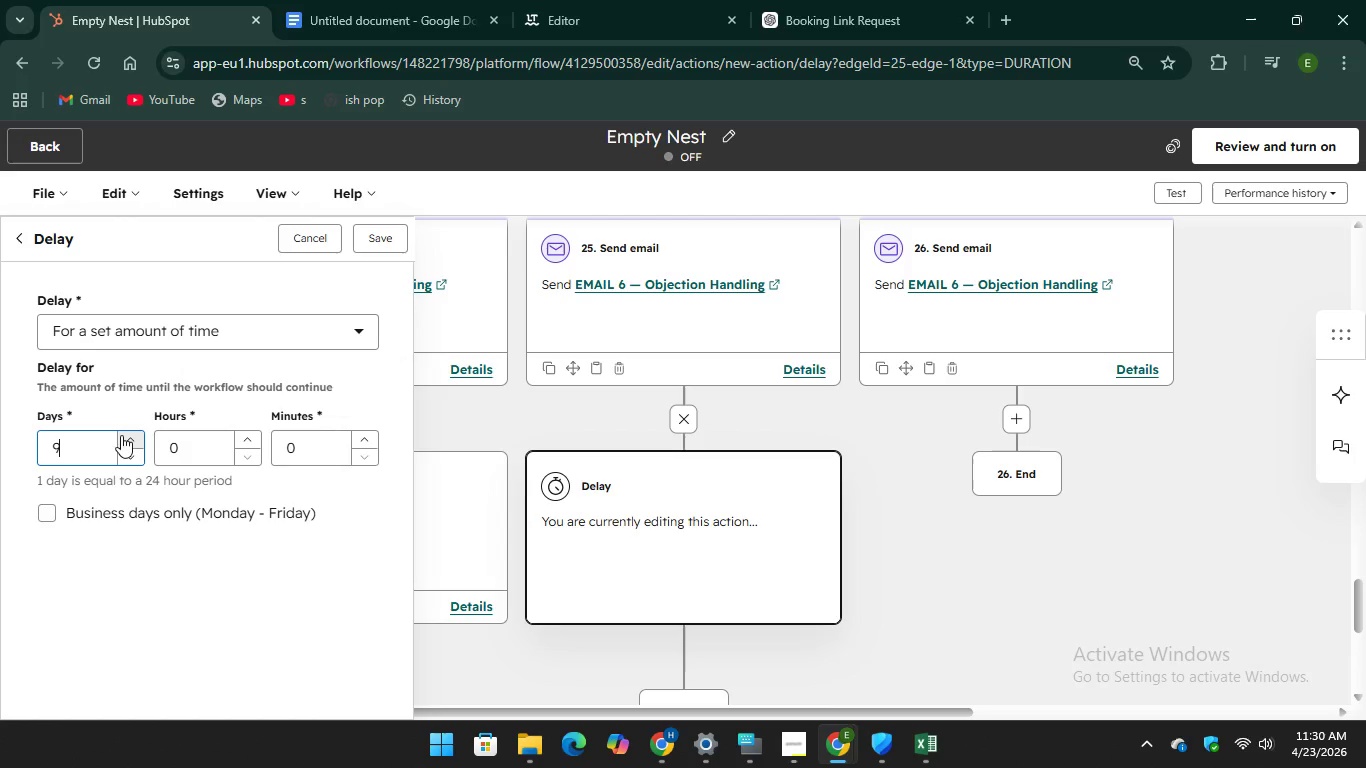 
triple_click([121, 435])
 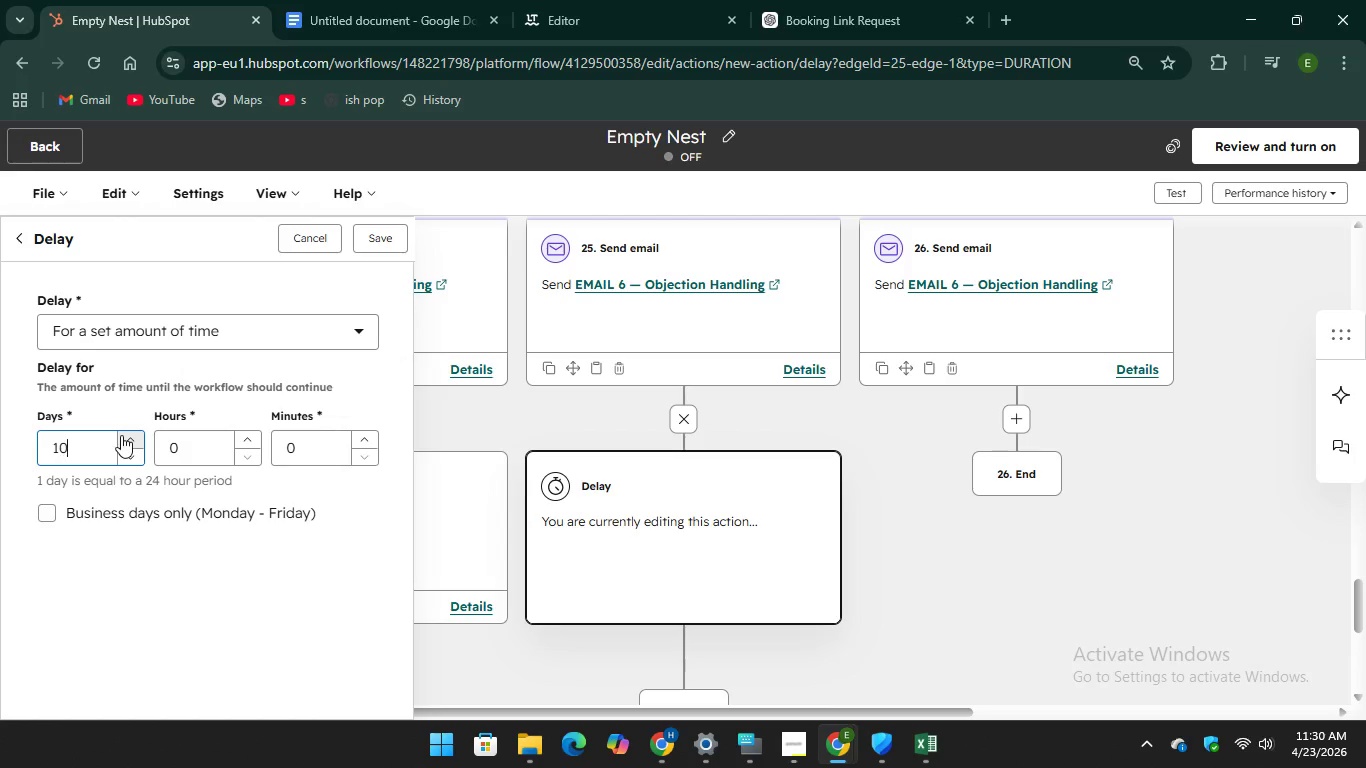 
triple_click([121, 435])
 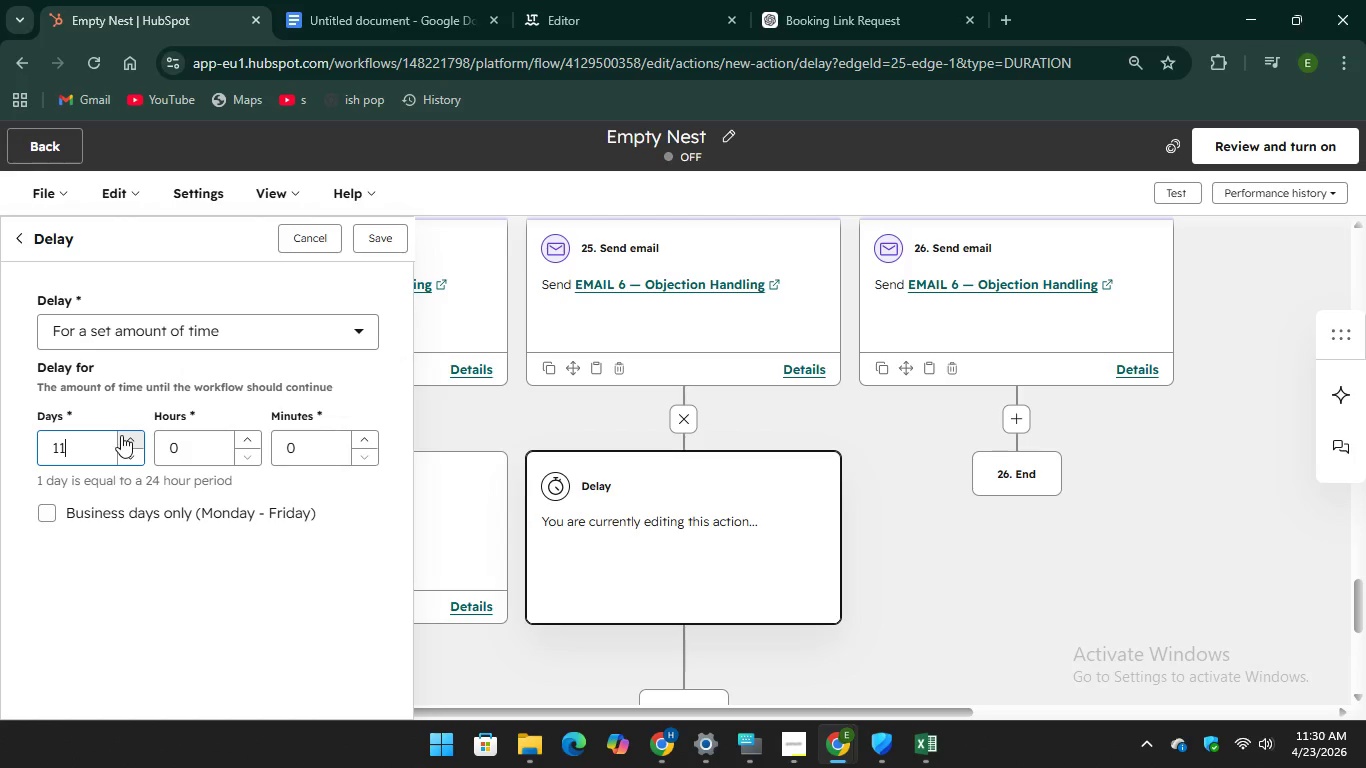 
triple_click([121, 435])
 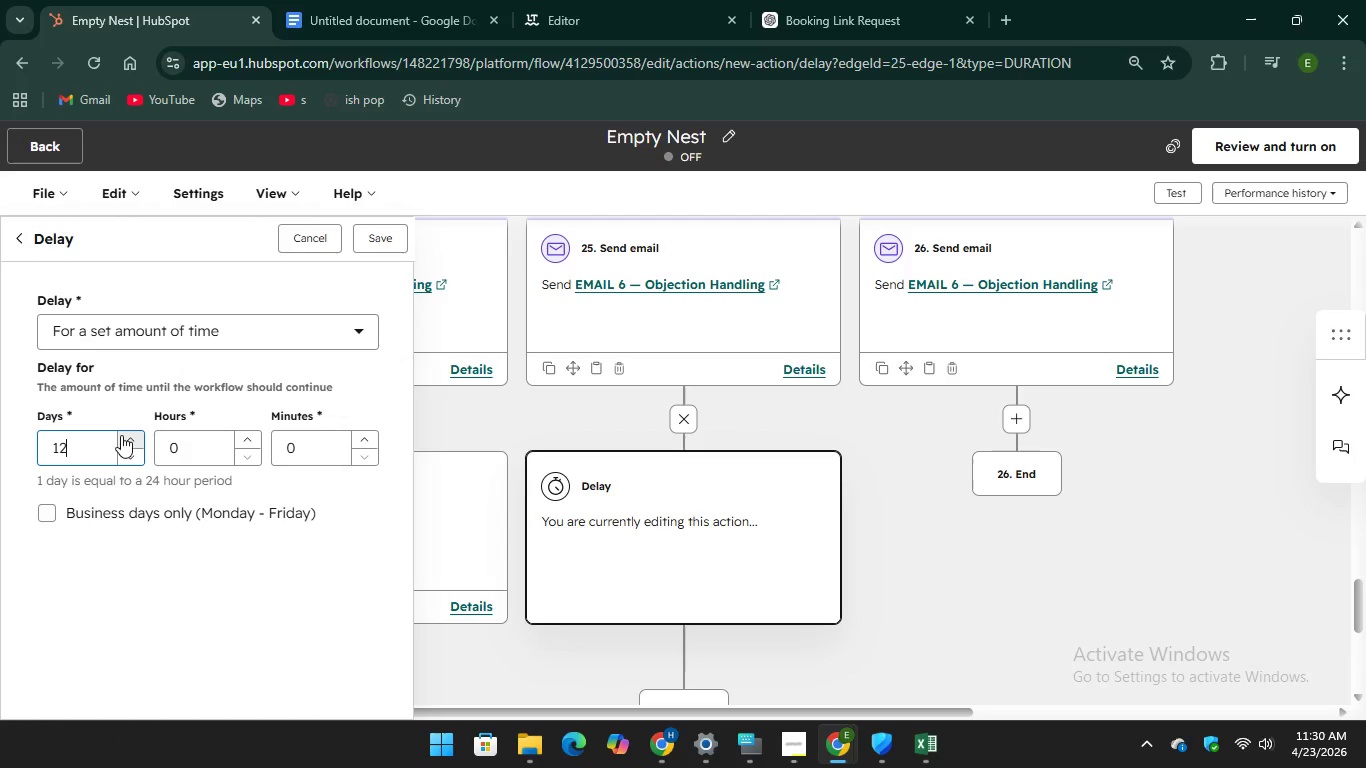 
triple_click([121, 435])
 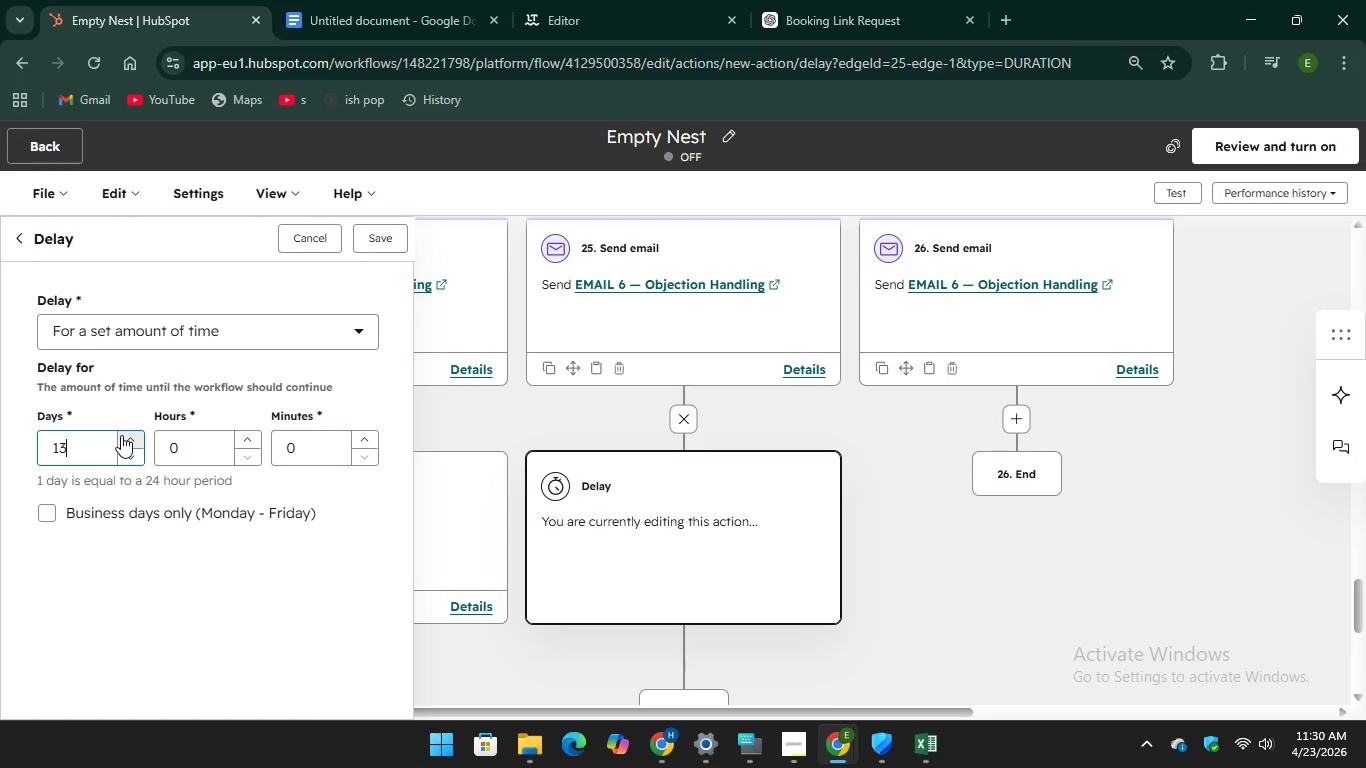 
triple_click([121, 435])
 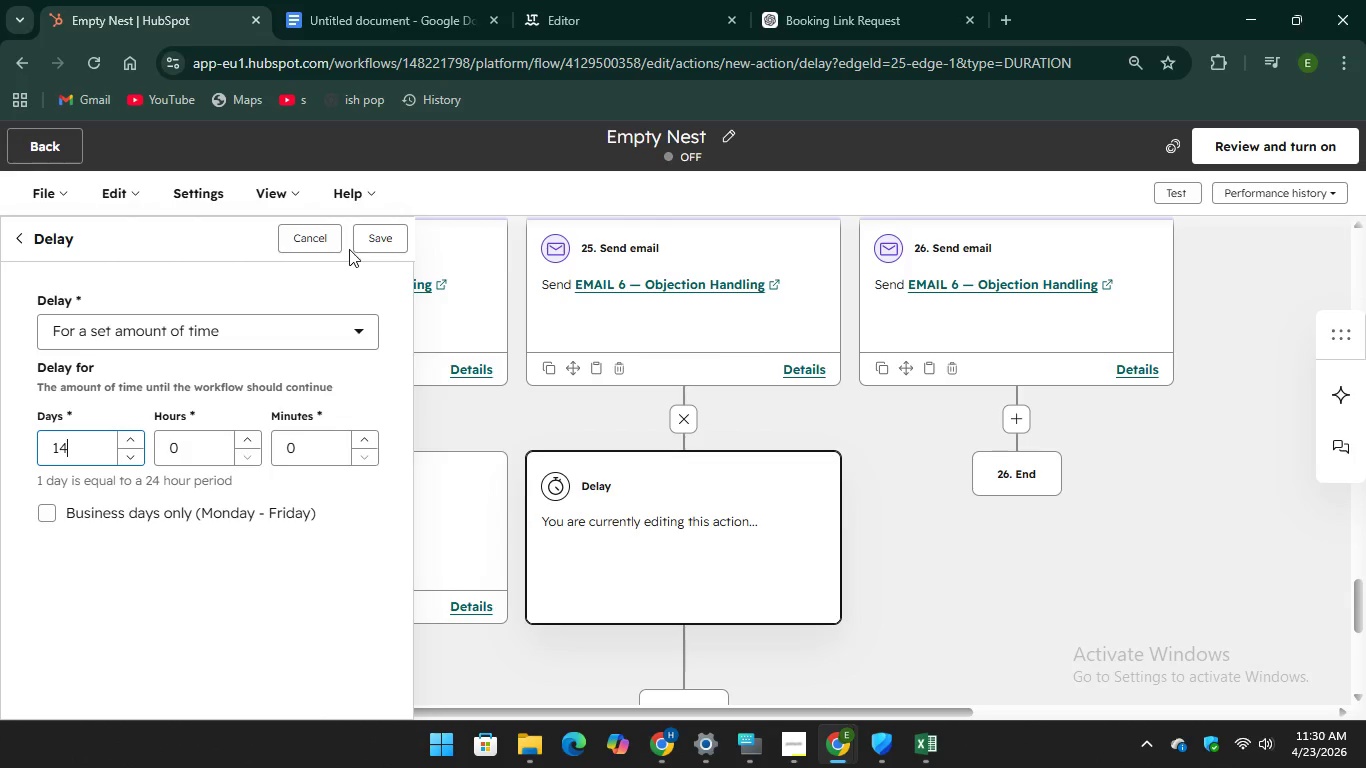 
left_click([393, 247])
 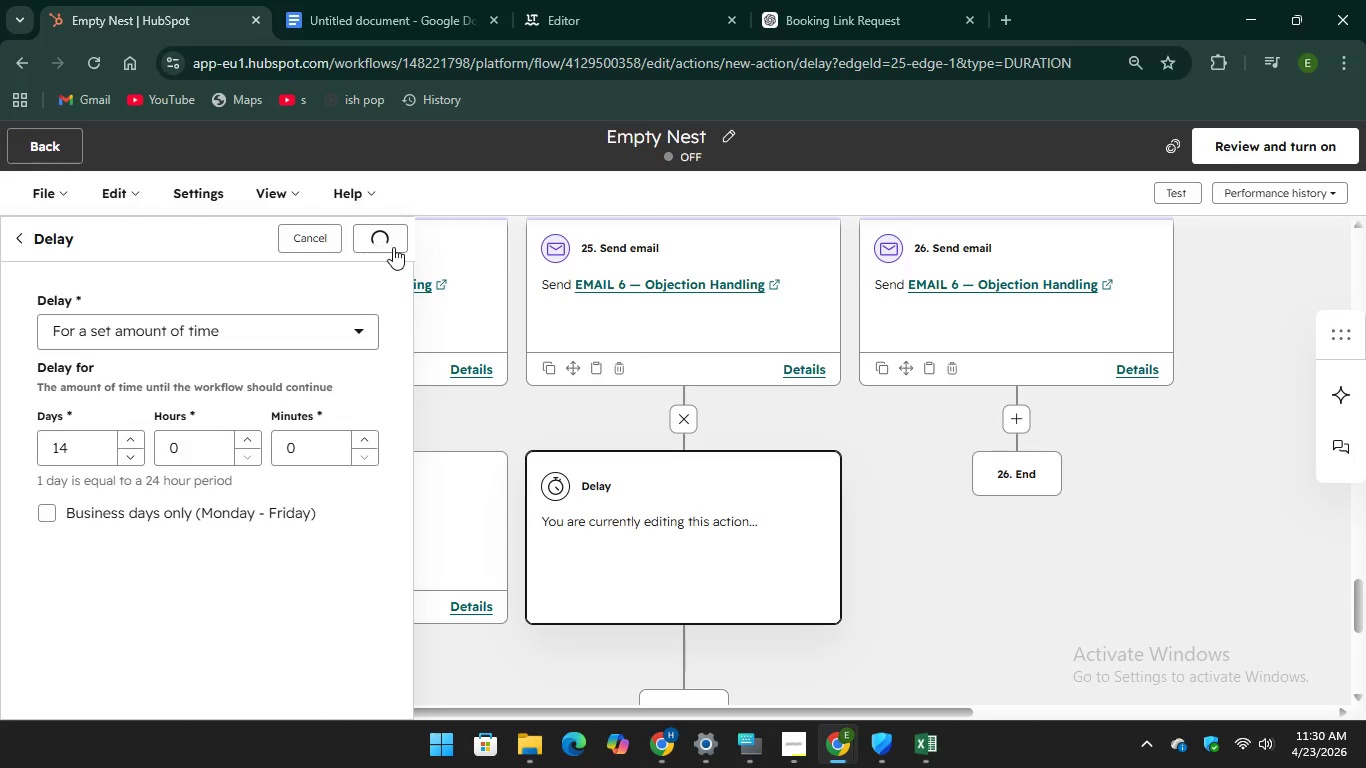 
mouse_move([371, 254])
 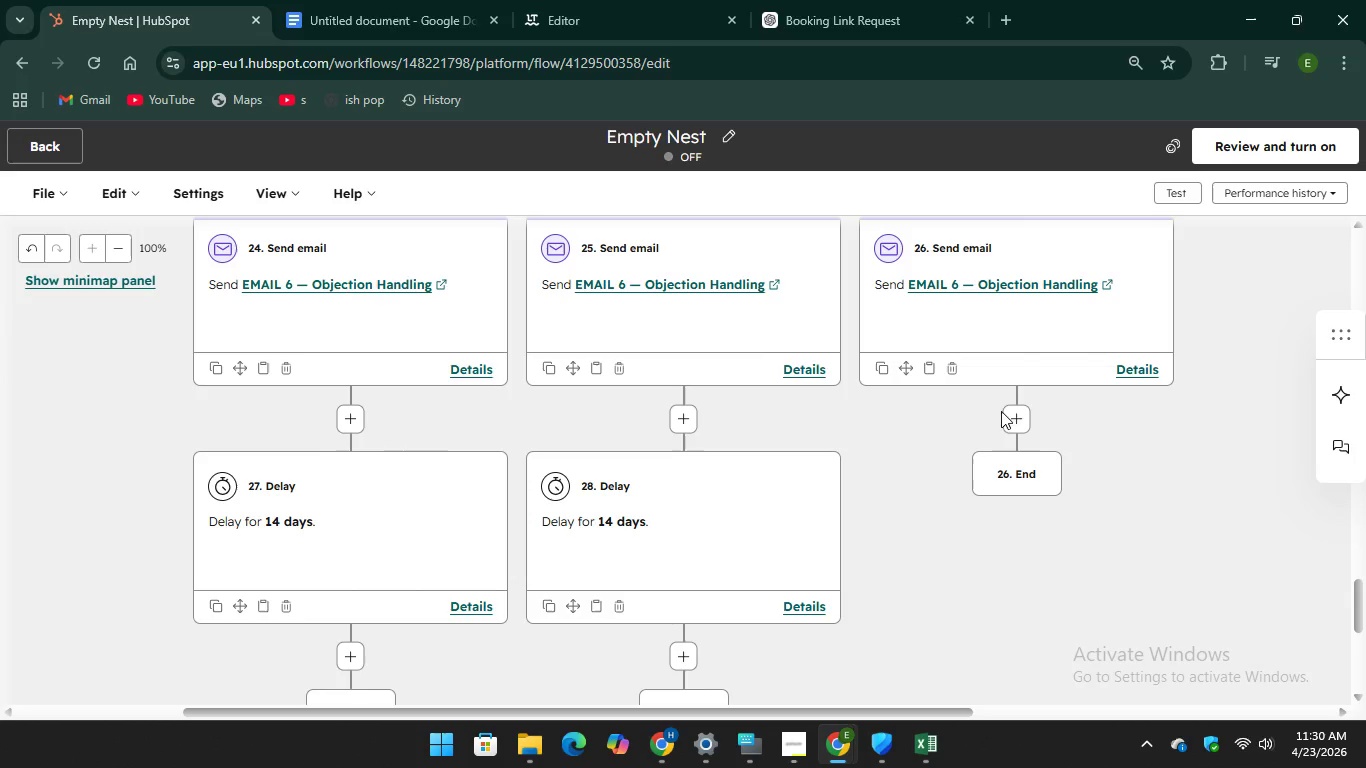 
left_click([1013, 411])
 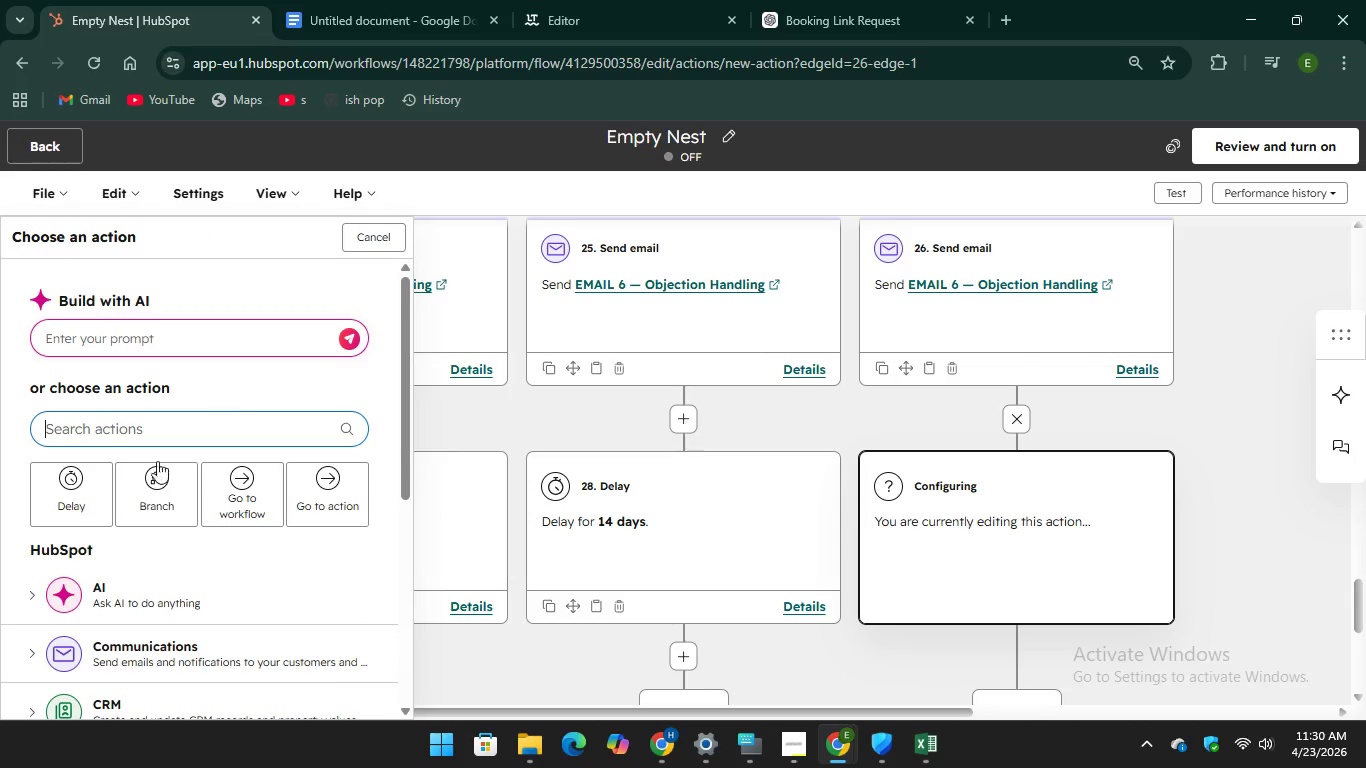 
left_click([82, 473])
 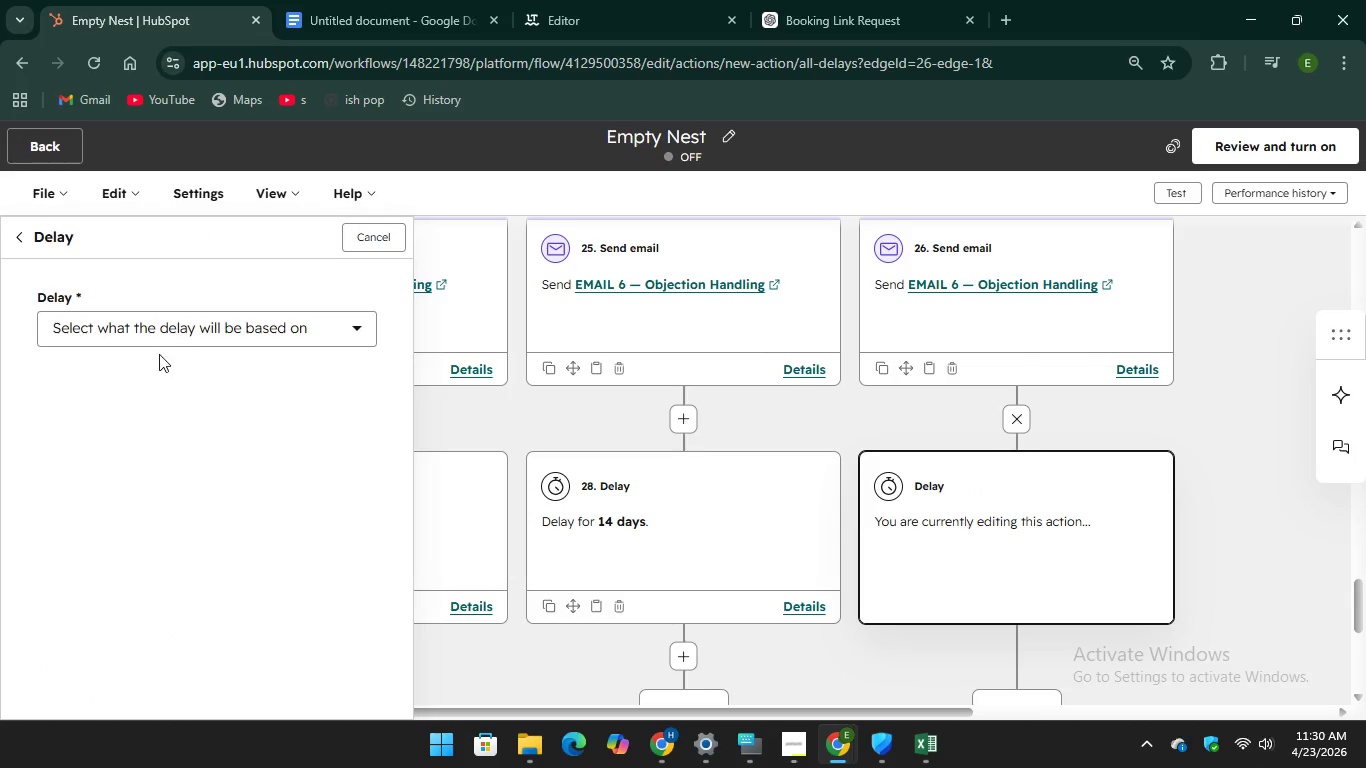 
left_click([196, 319])
 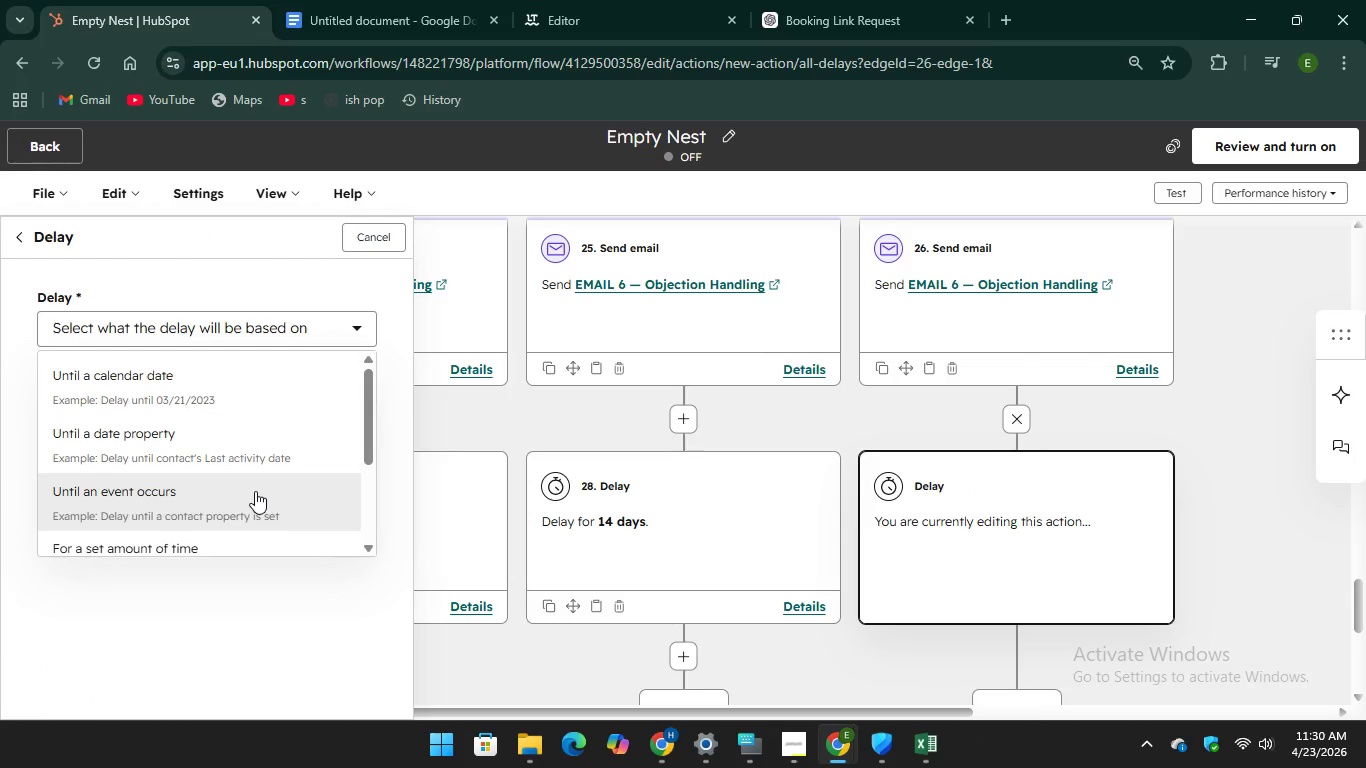 
scroll: coordinate [255, 491], scroll_direction: down, amount: 2.0
 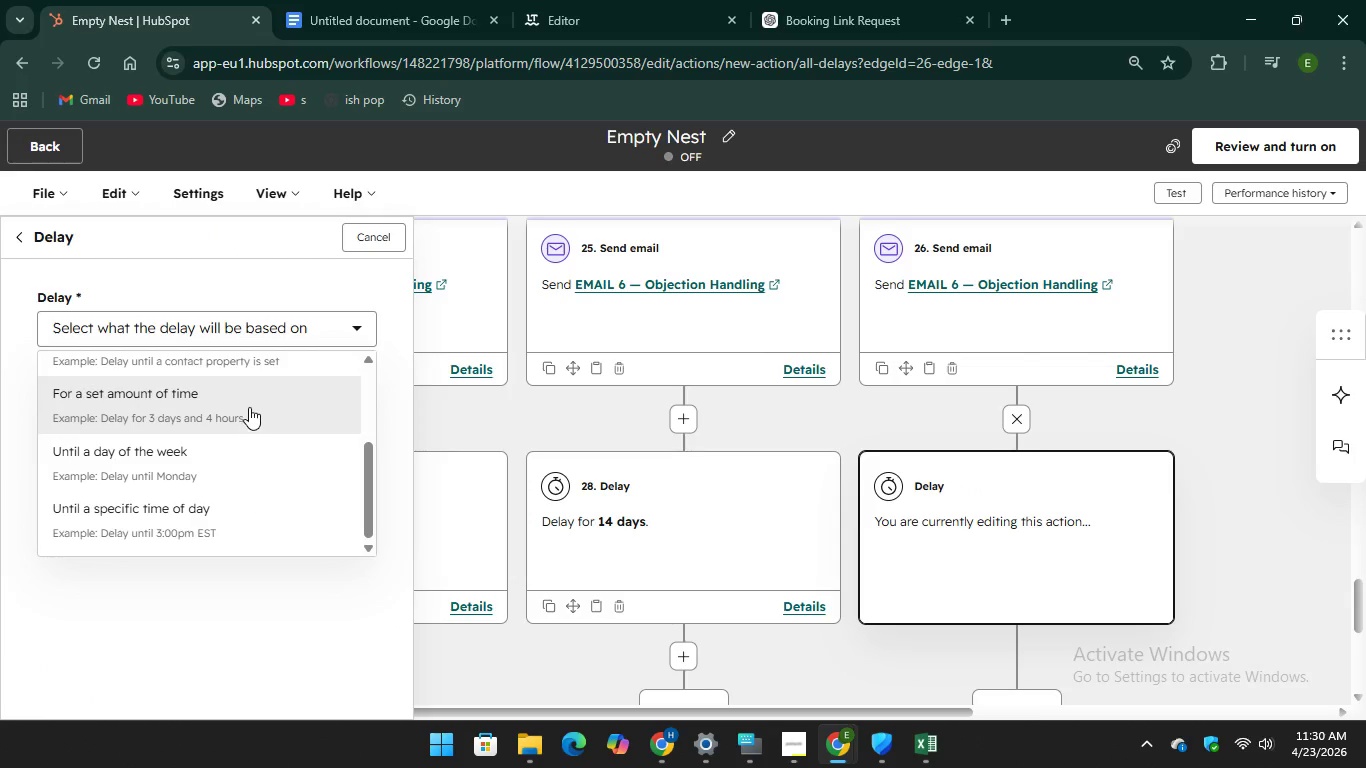 
left_click([249, 406])
 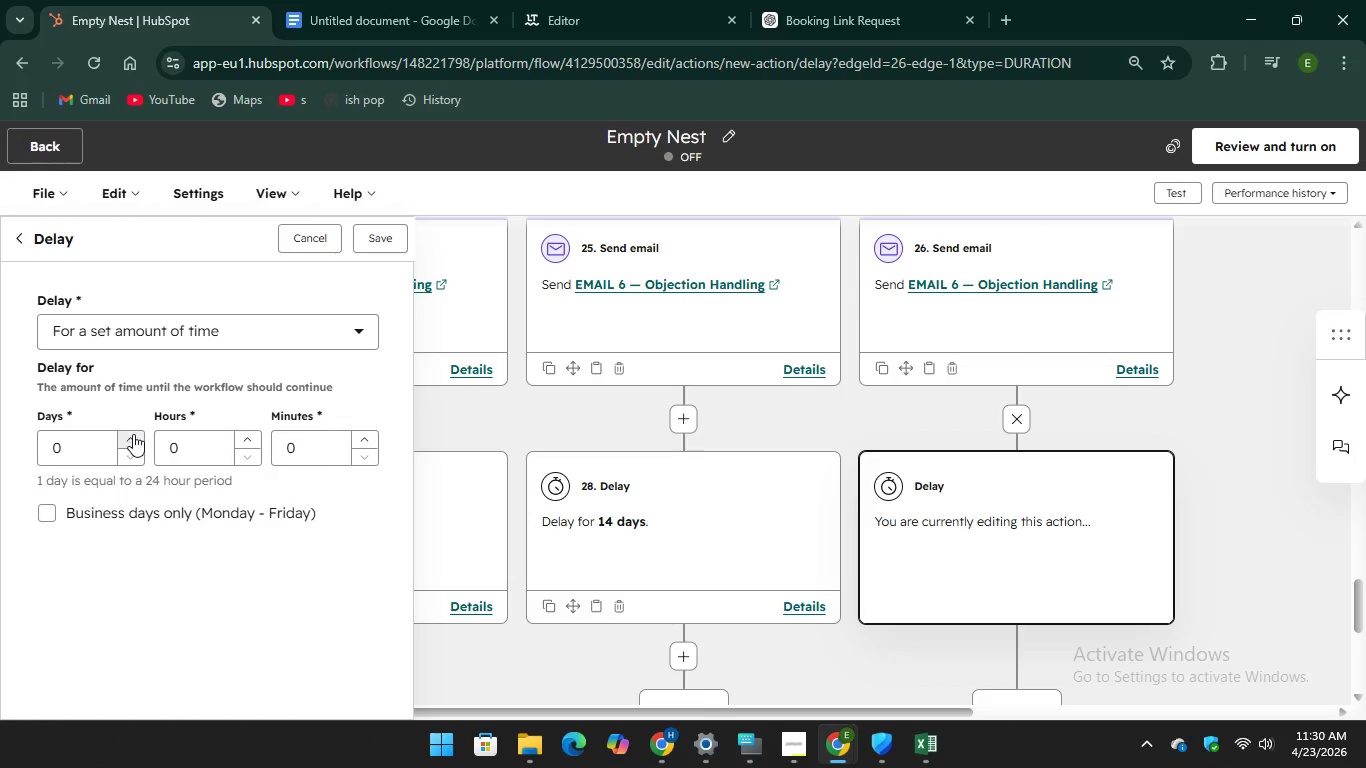 
double_click([133, 434])
 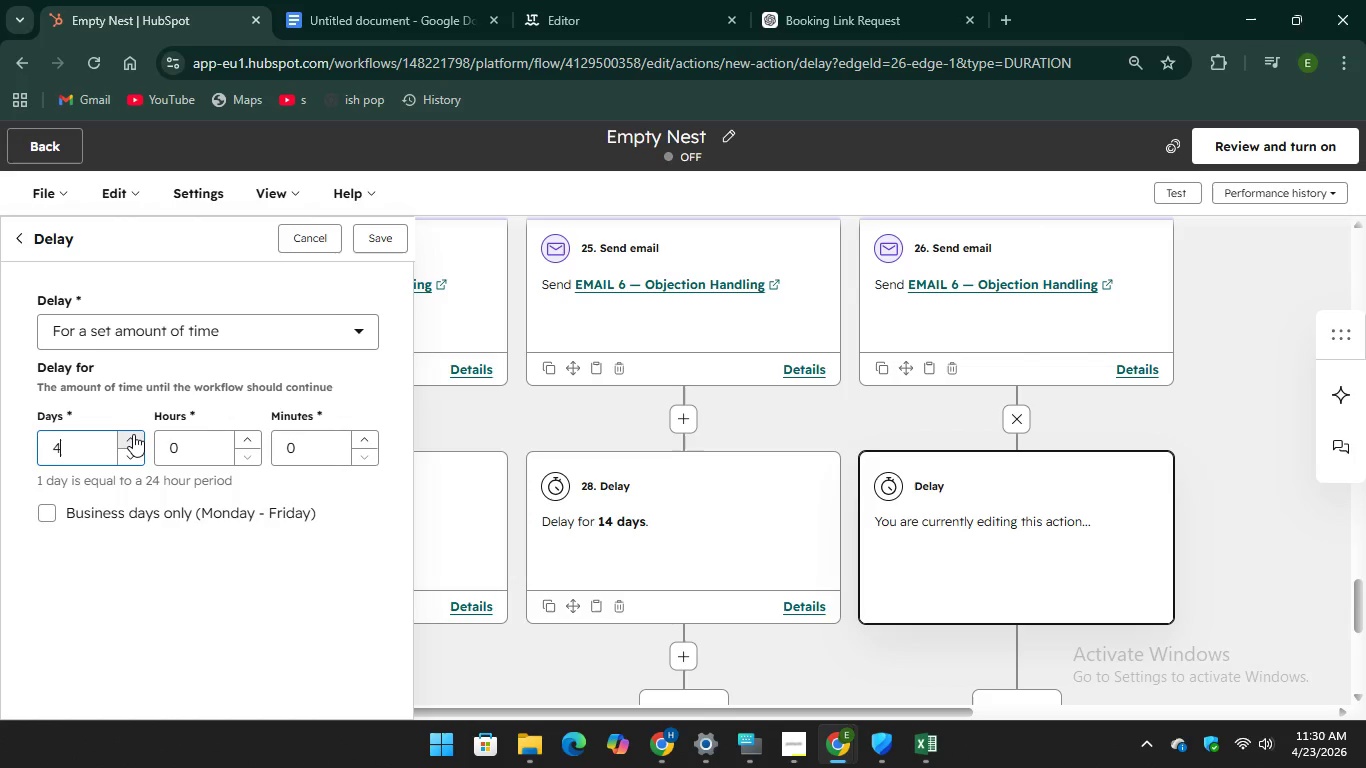 
triple_click([133, 434])
 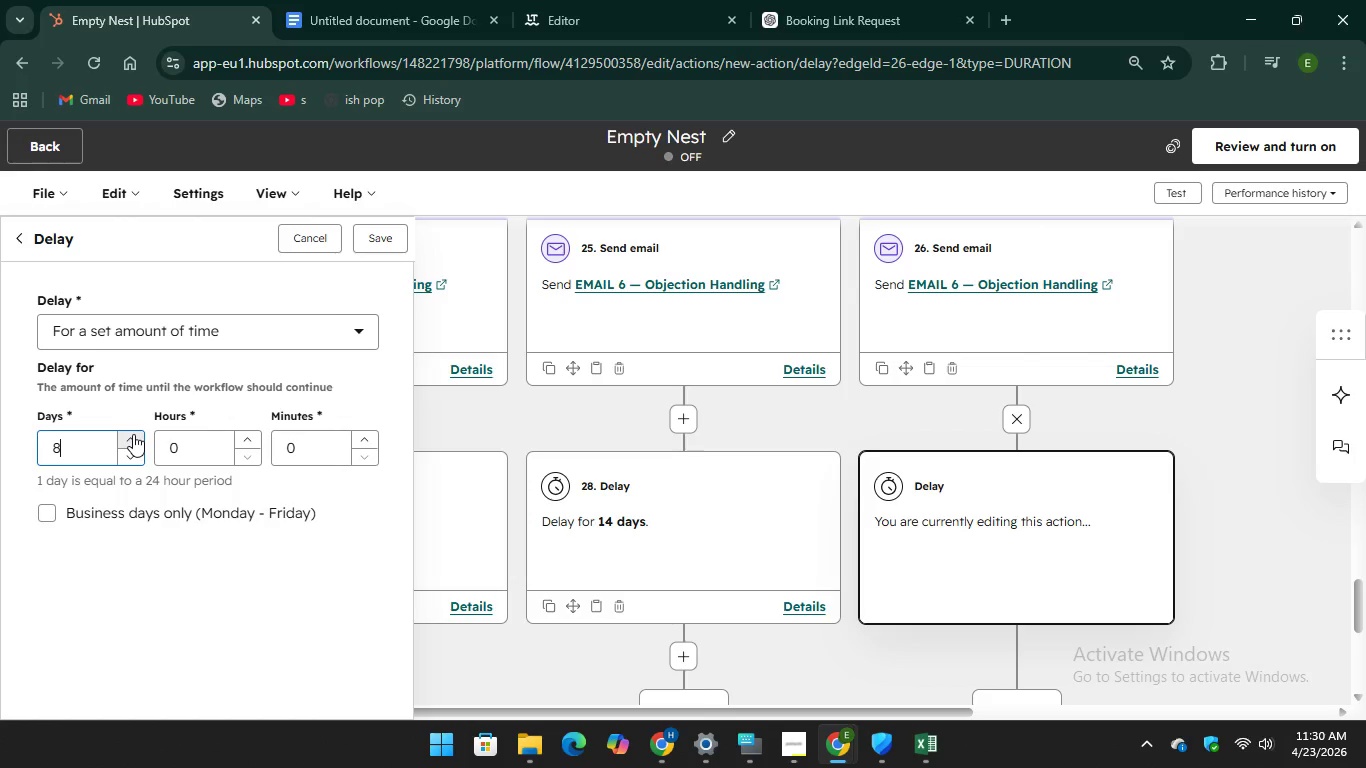 
triple_click([133, 434])
 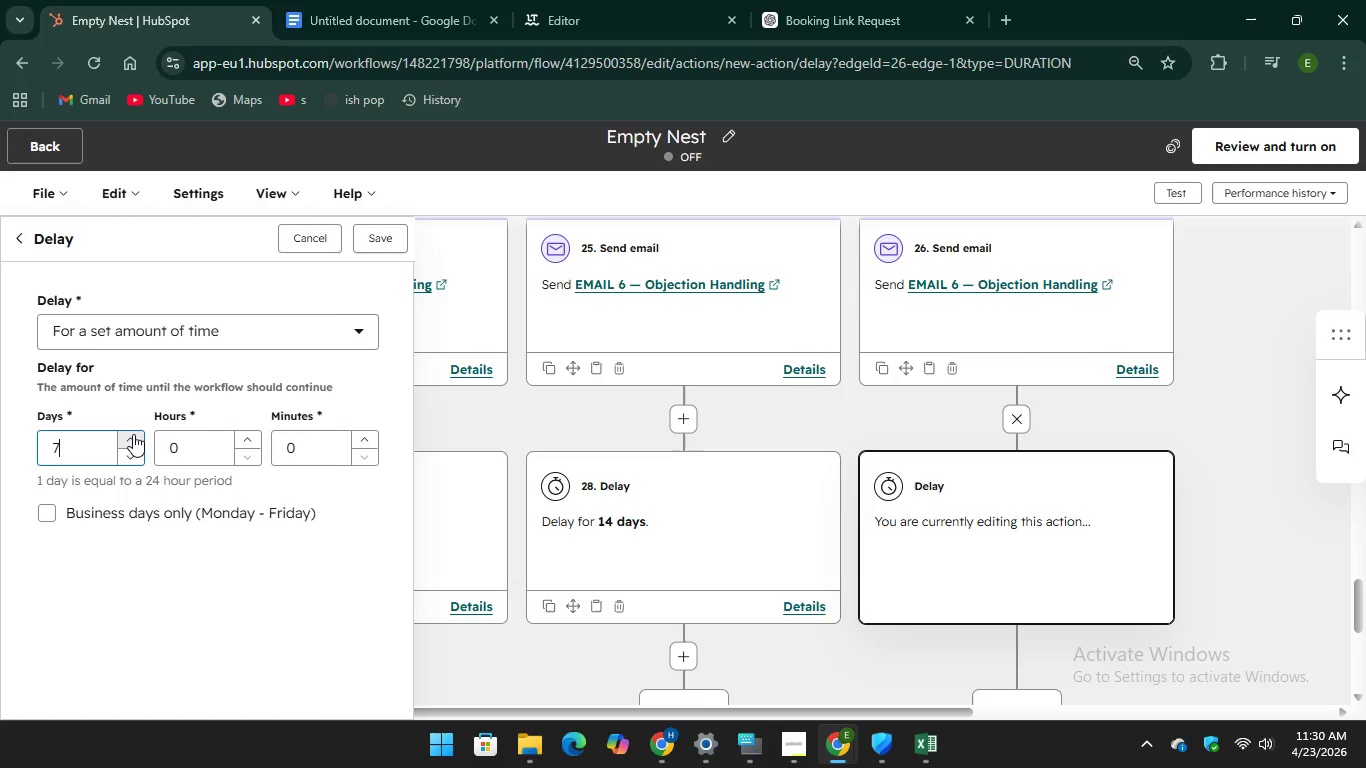 
triple_click([133, 434])
 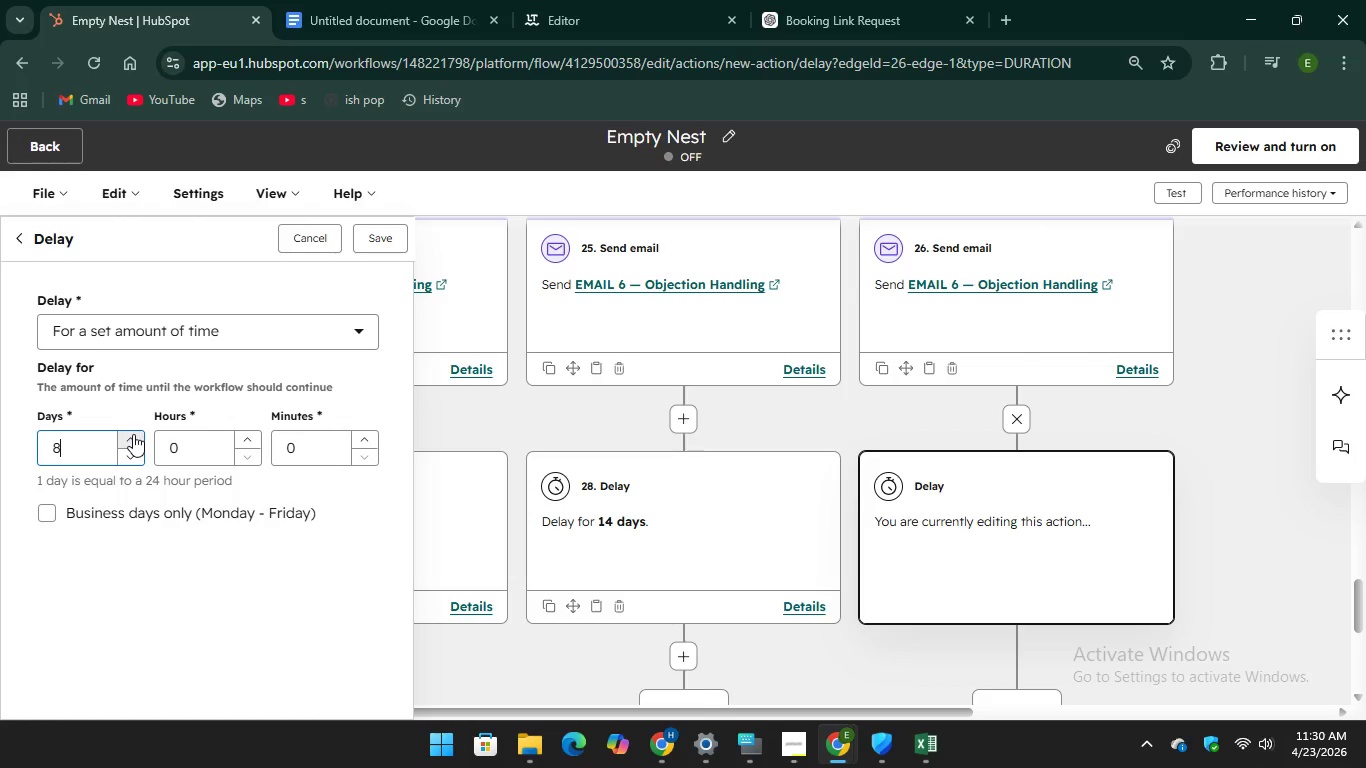 
triple_click([133, 434])
 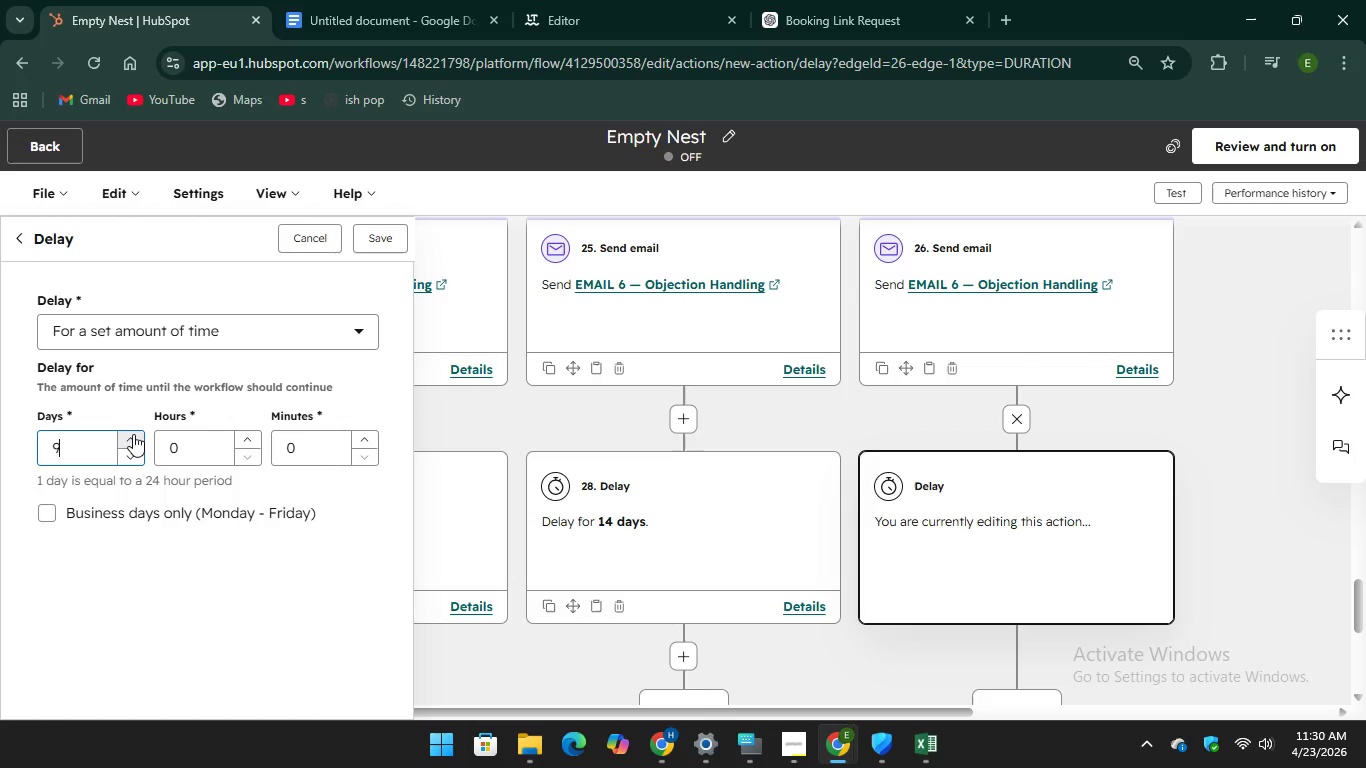 
triple_click([133, 434])
 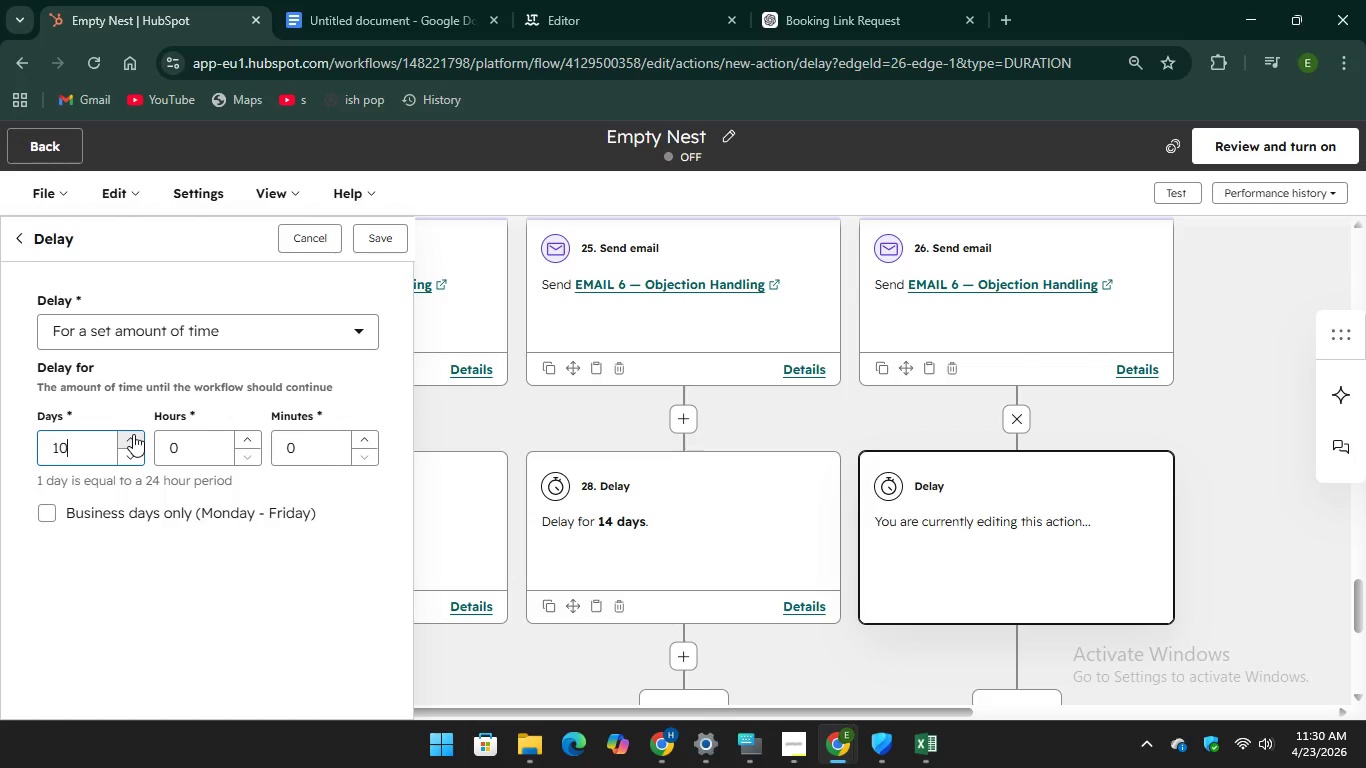 
triple_click([133, 434])
 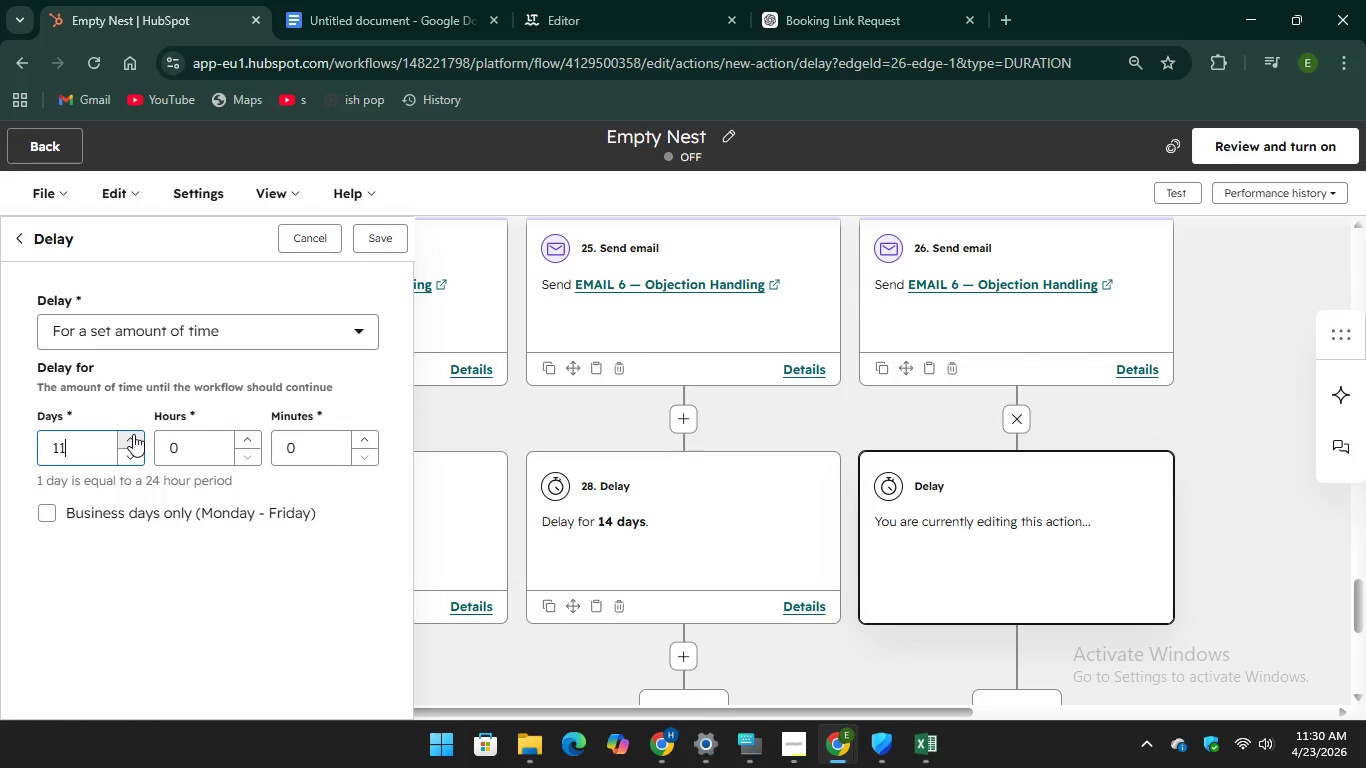 
triple_click([133, 434])
 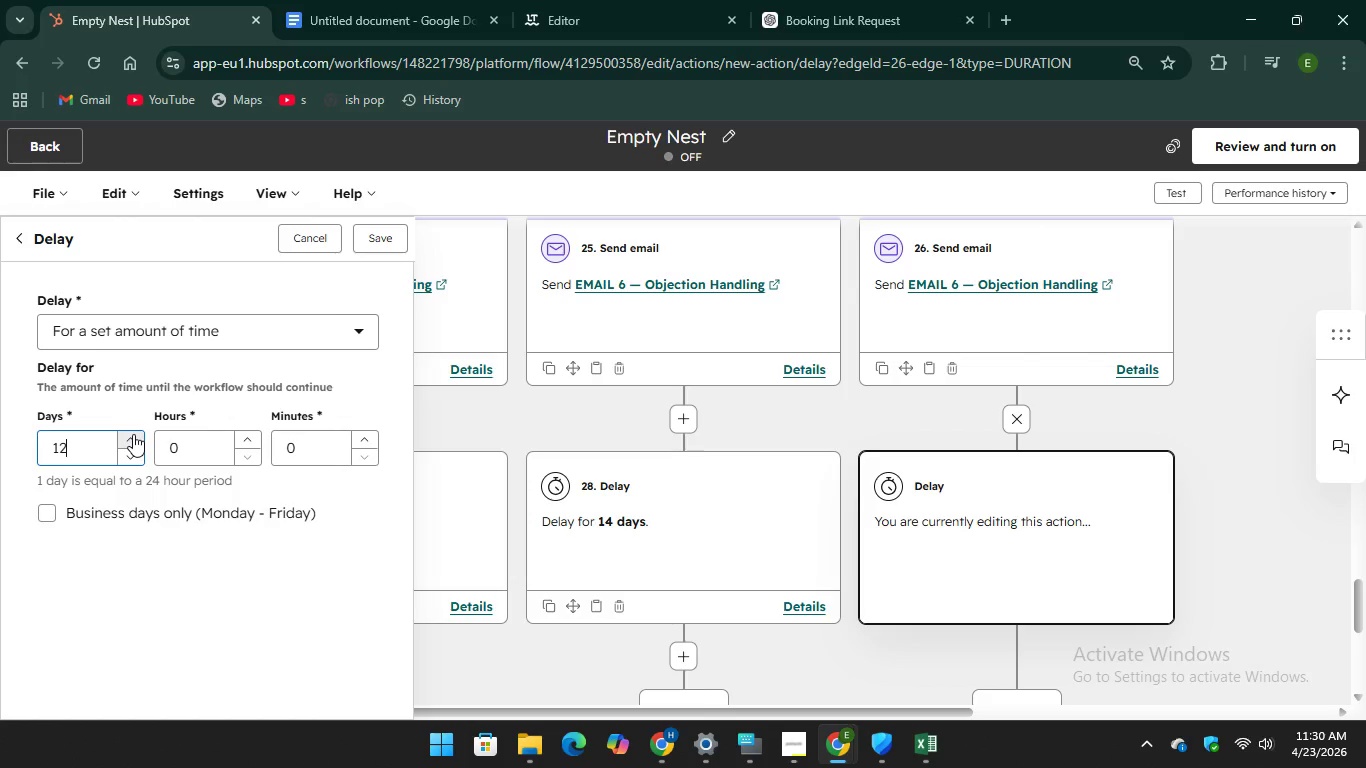 
triple_click([133, 434])
 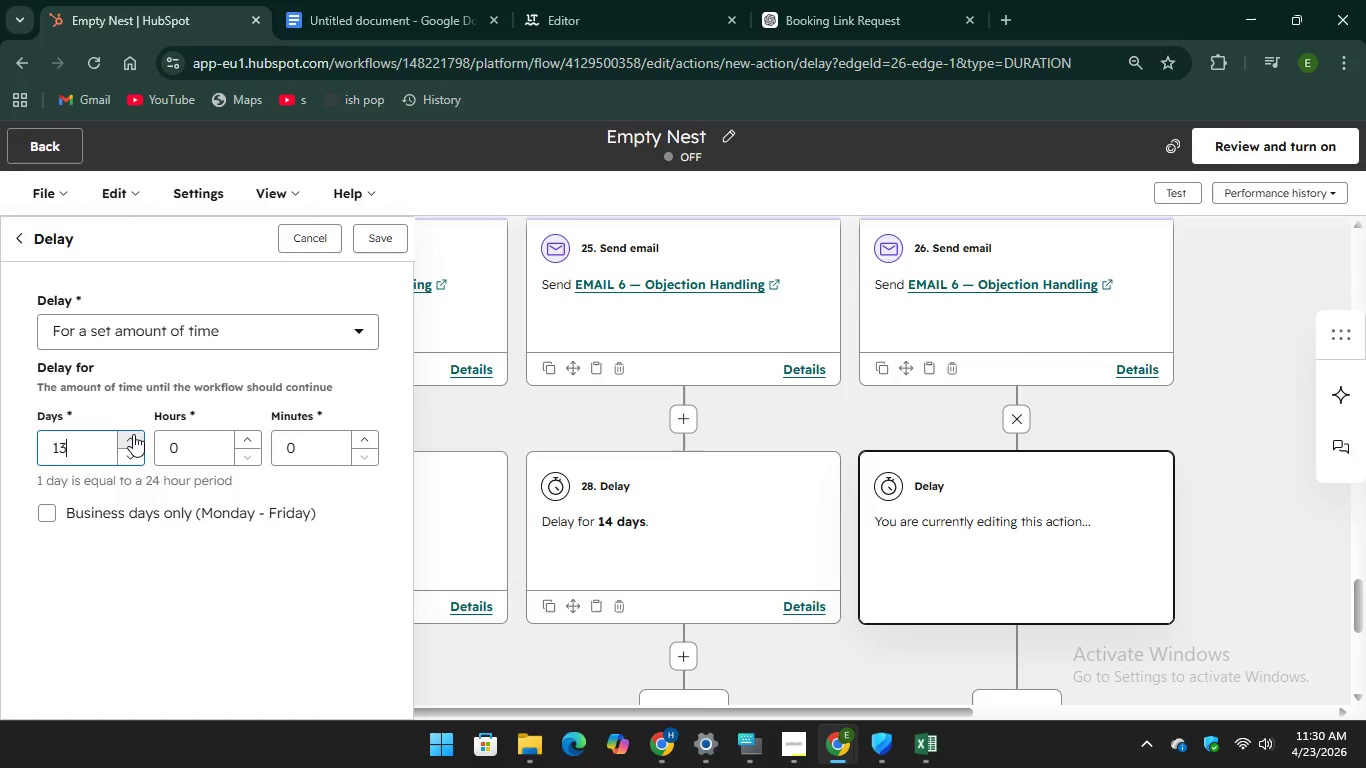 
triple_click([133, 434])
 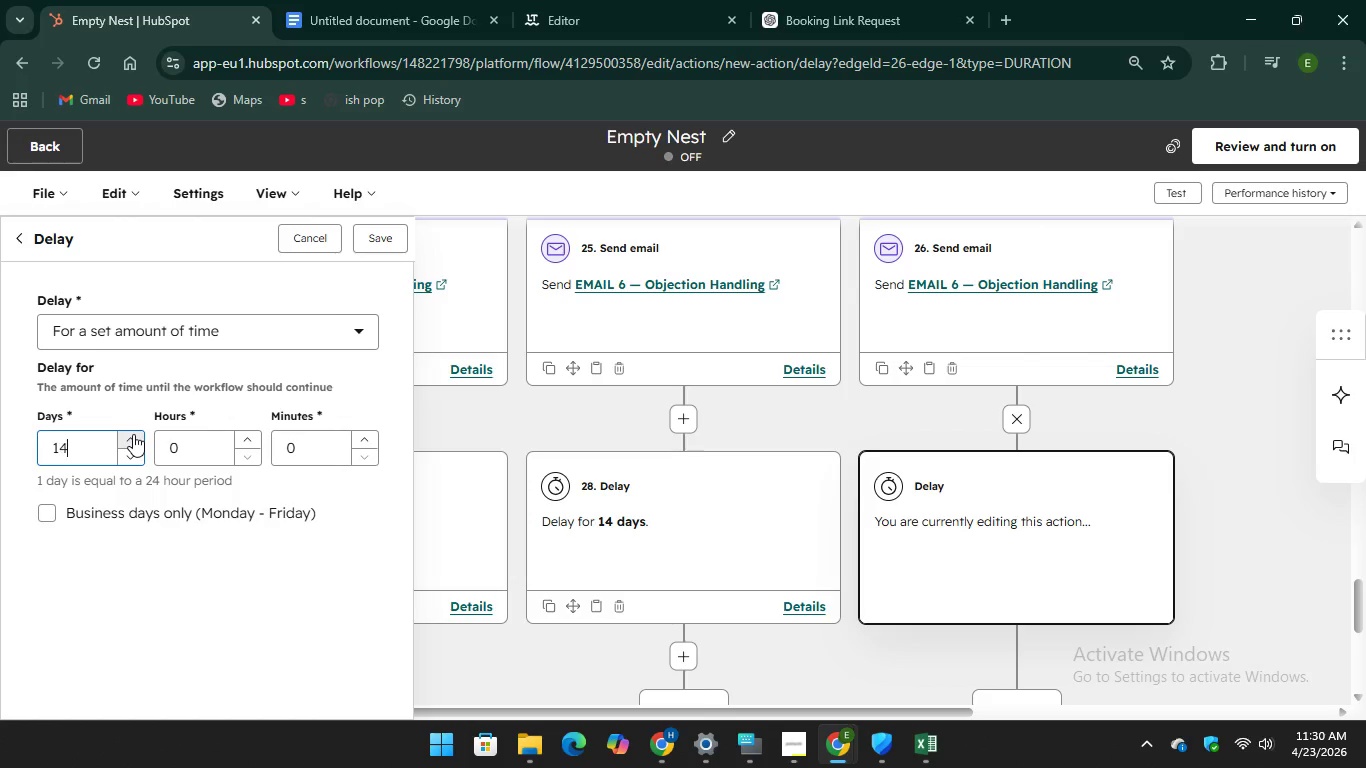 
triple_click([133, 434])
 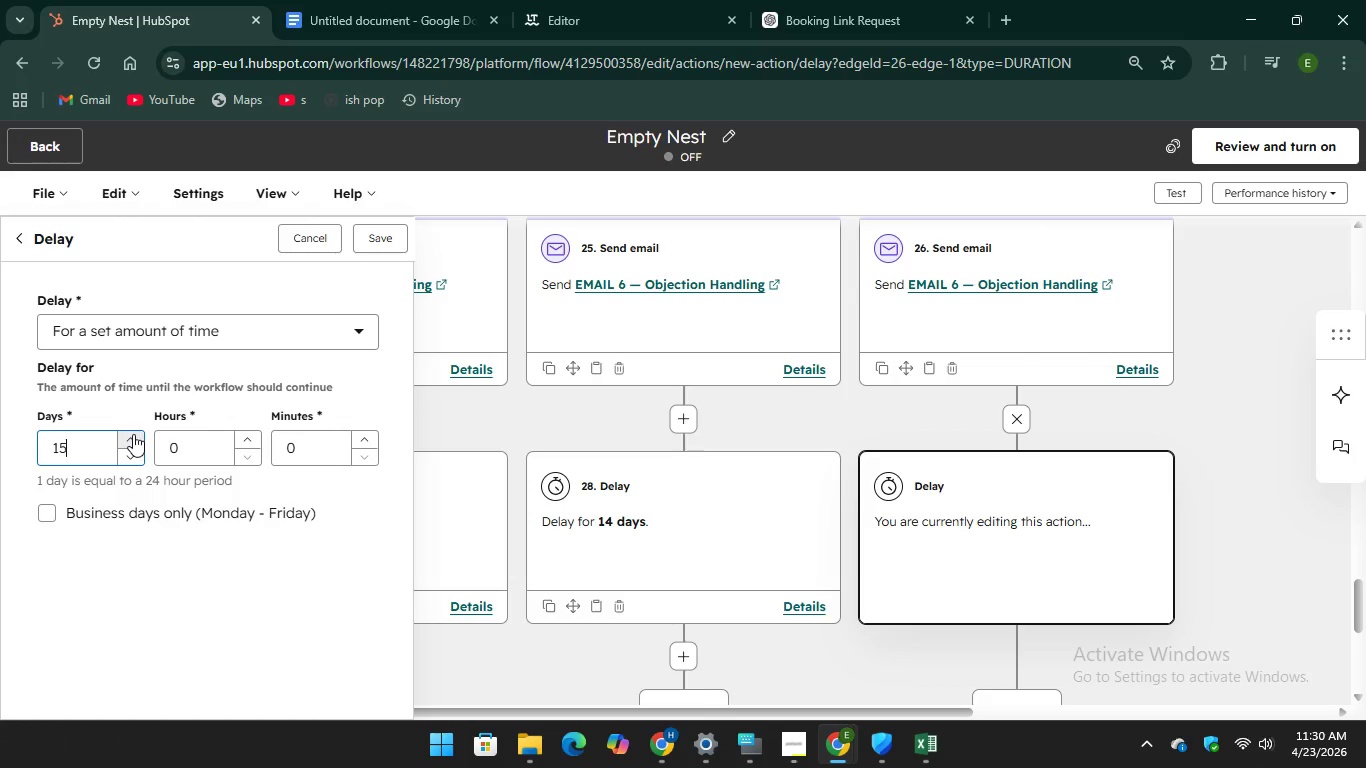 
triple_click([133, 434])
 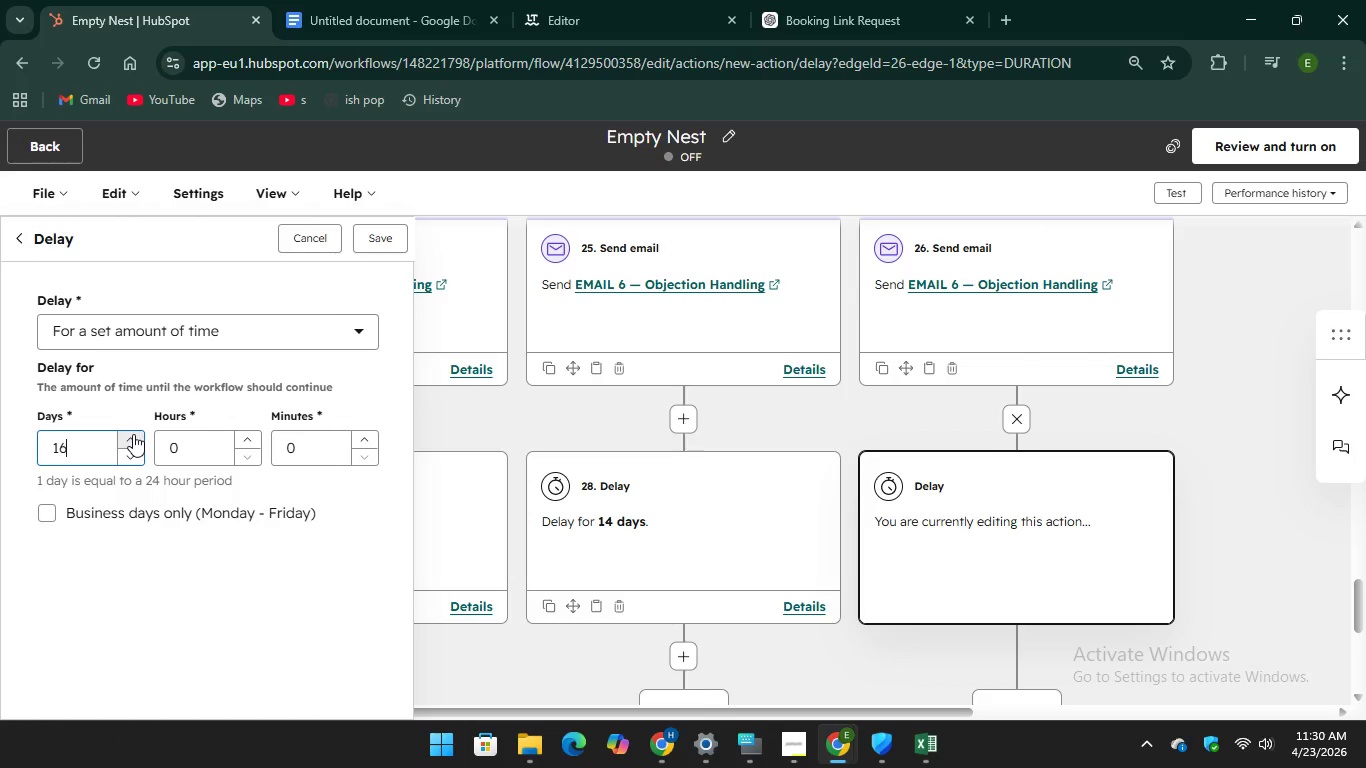 
triple_click([133, 434])
 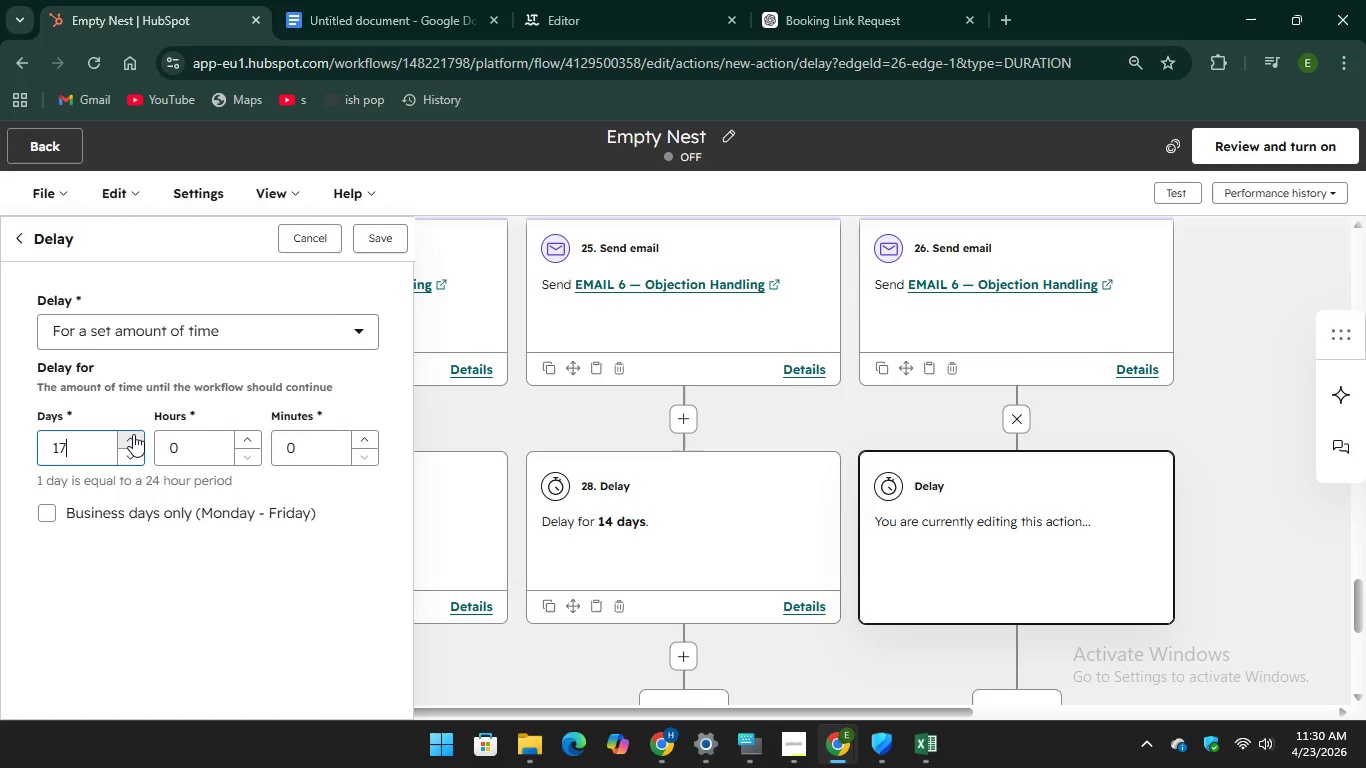 
triple_click([133, 434])
 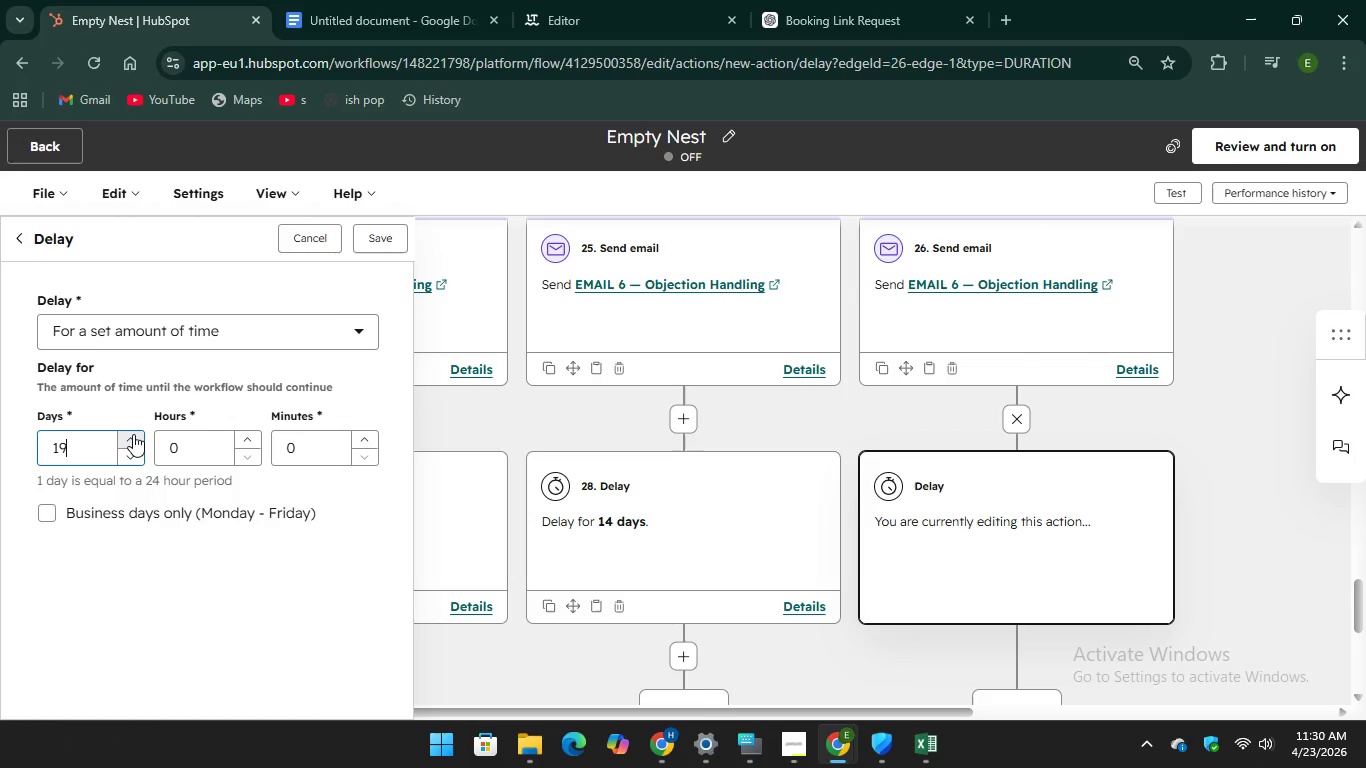 
left_click([133, 434])
 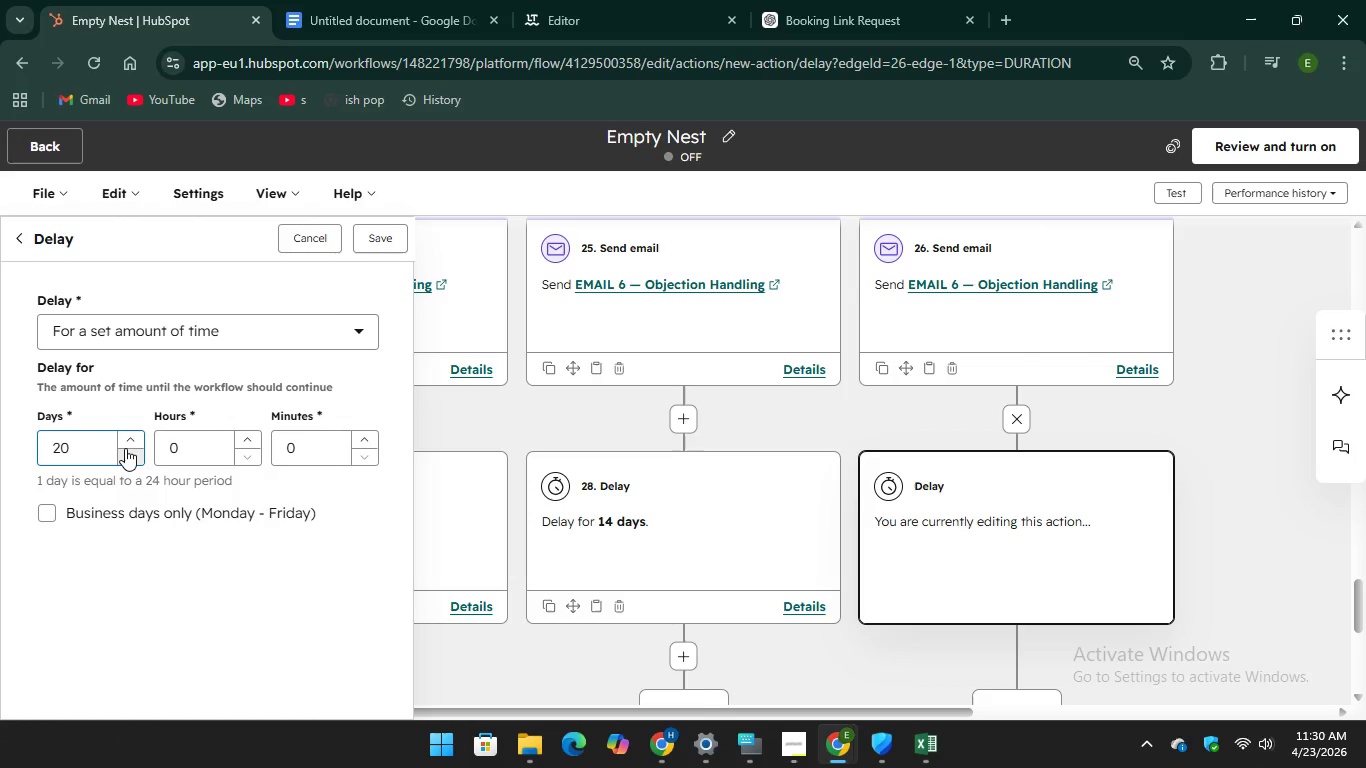 
double_click([125, 448])
 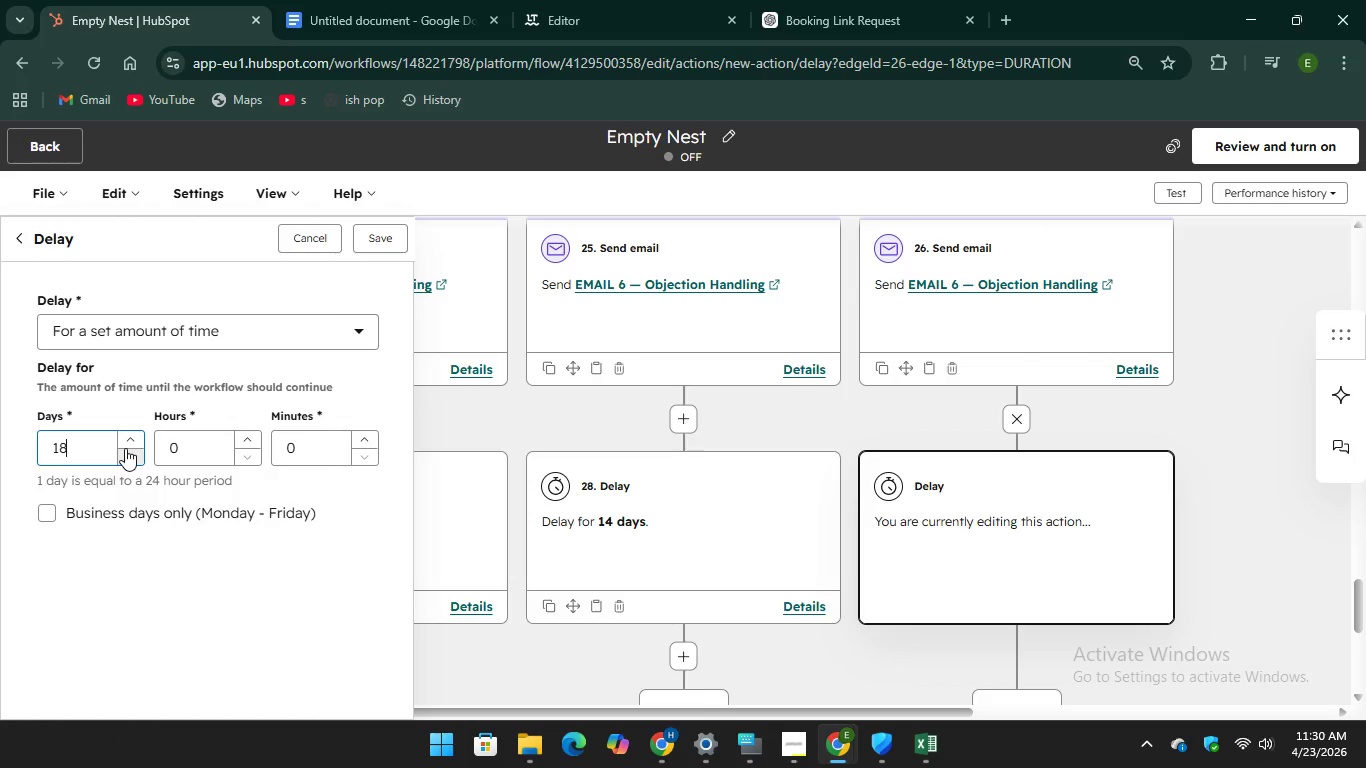 
triple_click([125, 448])
 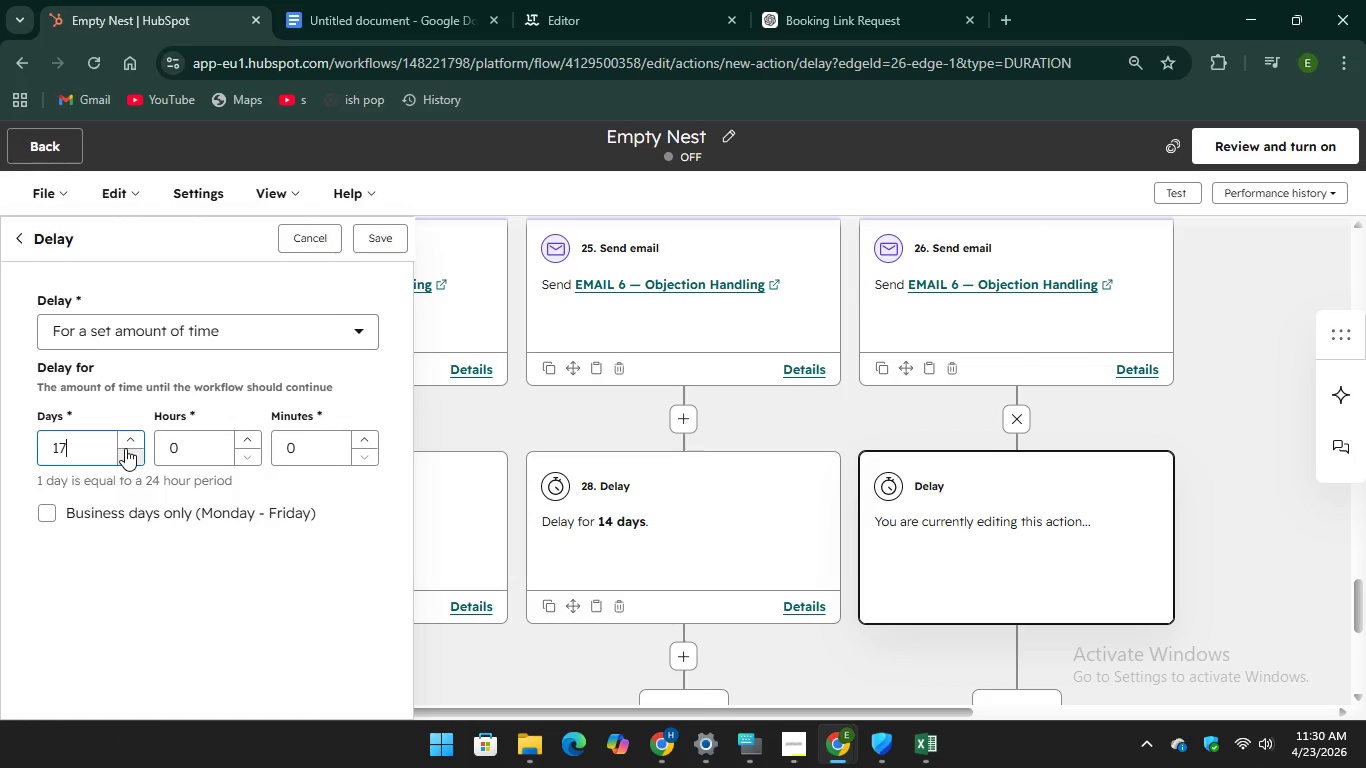 
triple_click([125, 448])
 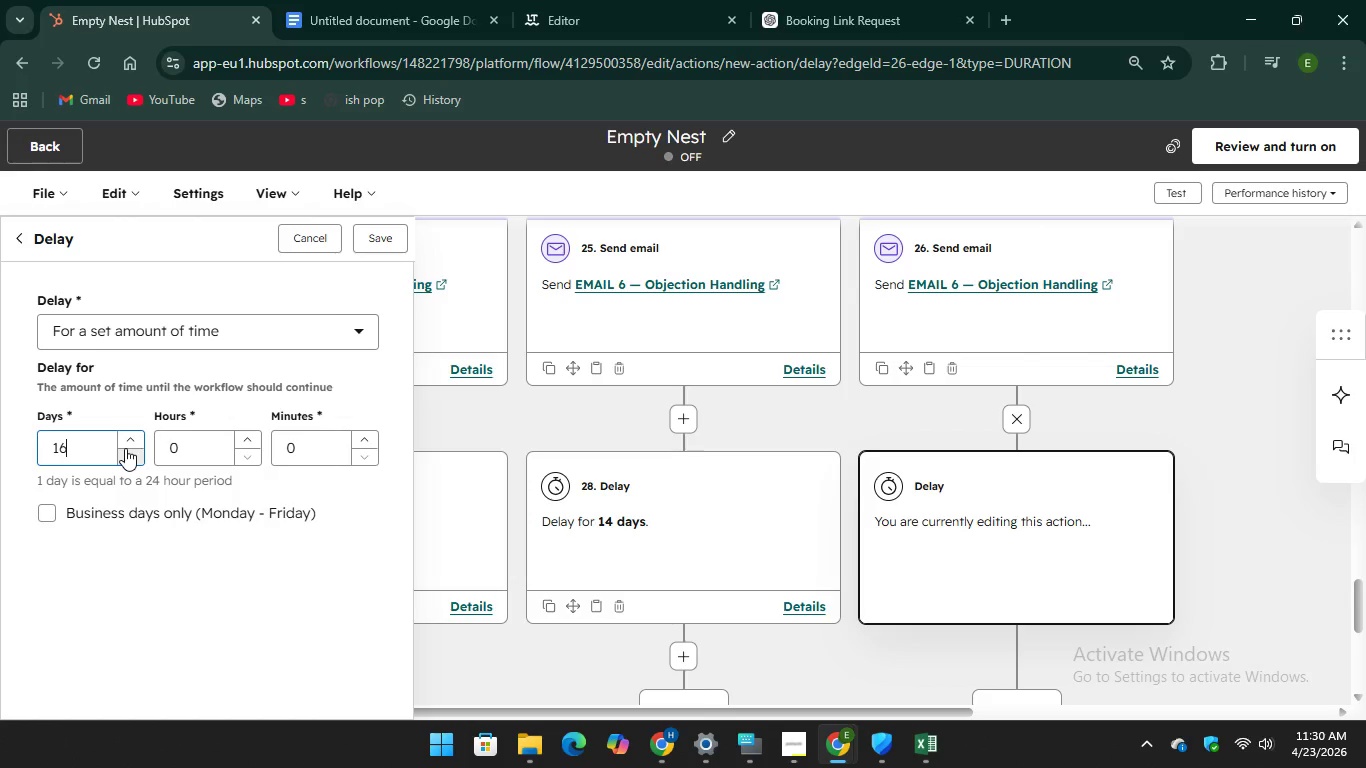 
triple_click([125, 448])
 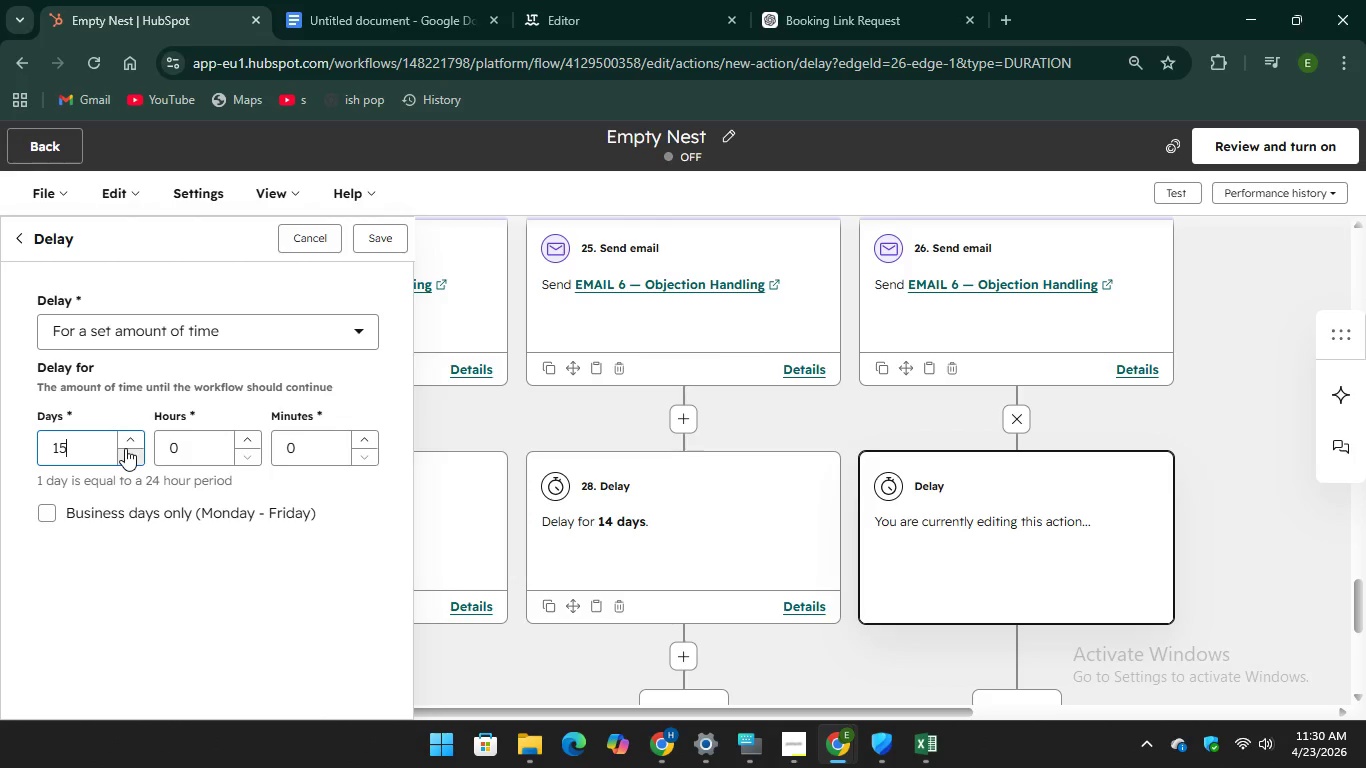 
left_click([125, 448])
 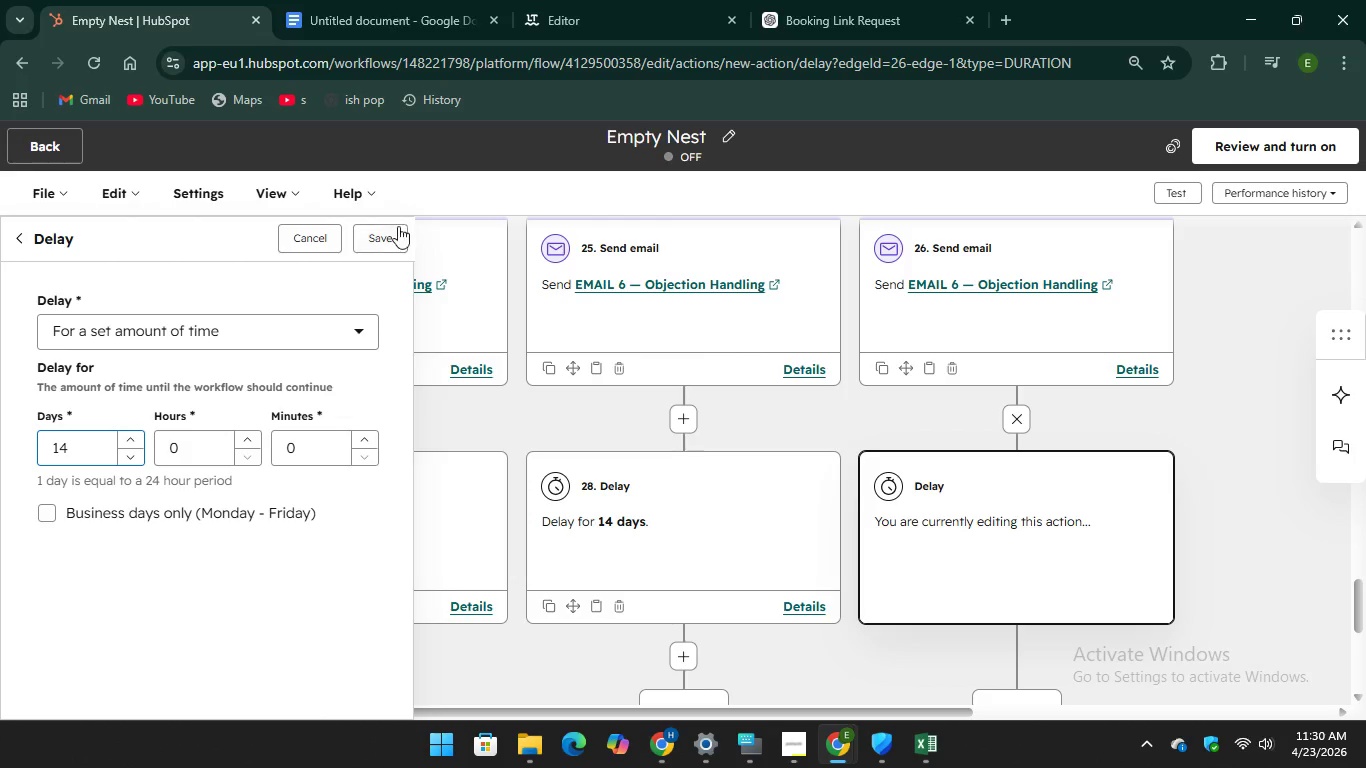 
left_click([387, 240])
 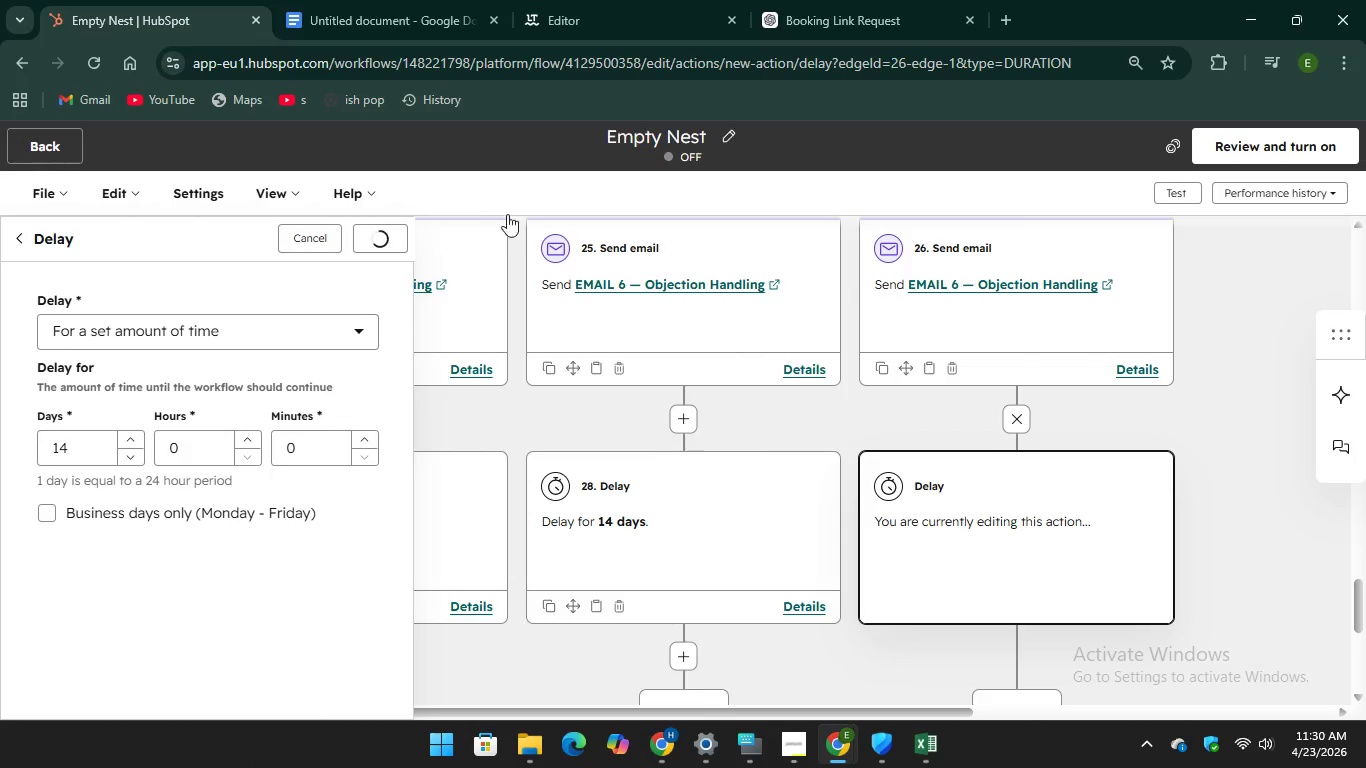 
scroll: coordinate [666, 414], scroll_direction: up, amount: 8.0
 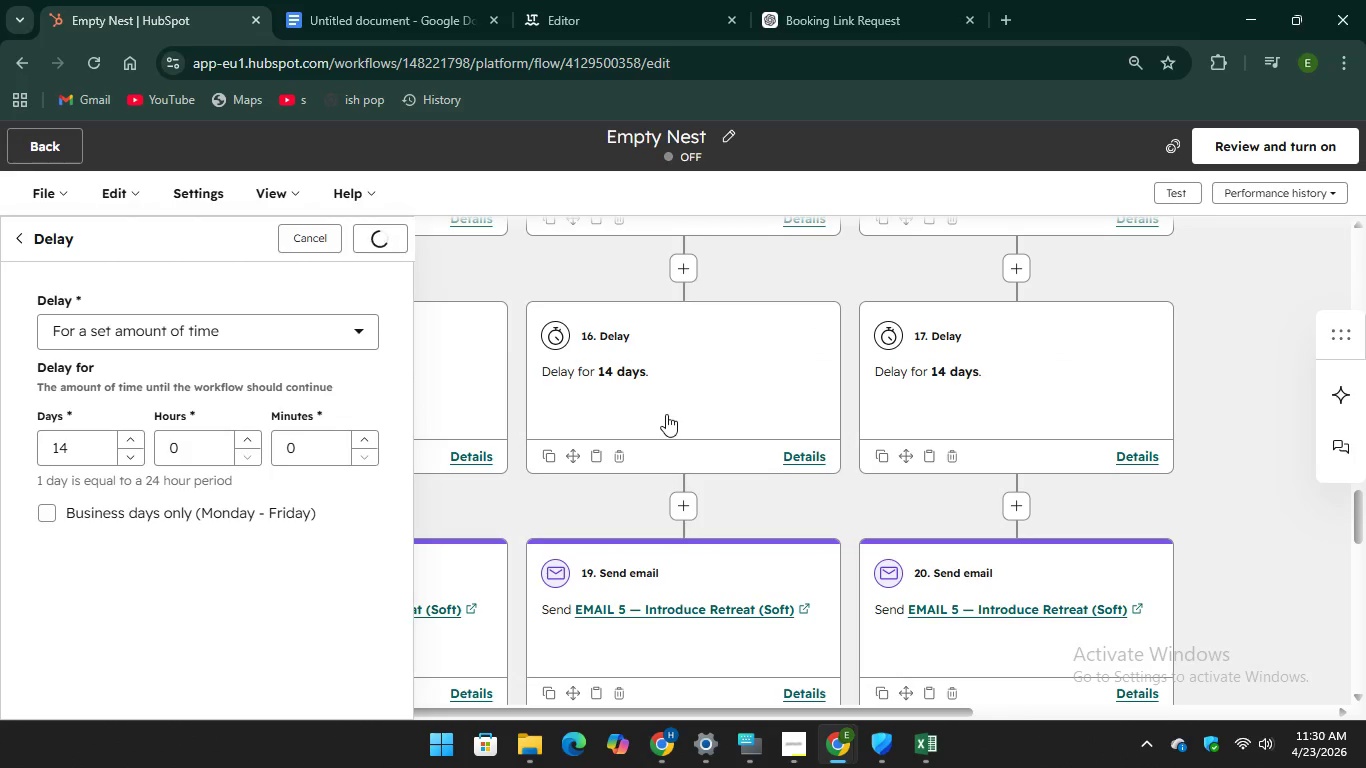 
scroll: coordinate [766, 472], scroll_direction: down, amount: 7.0
 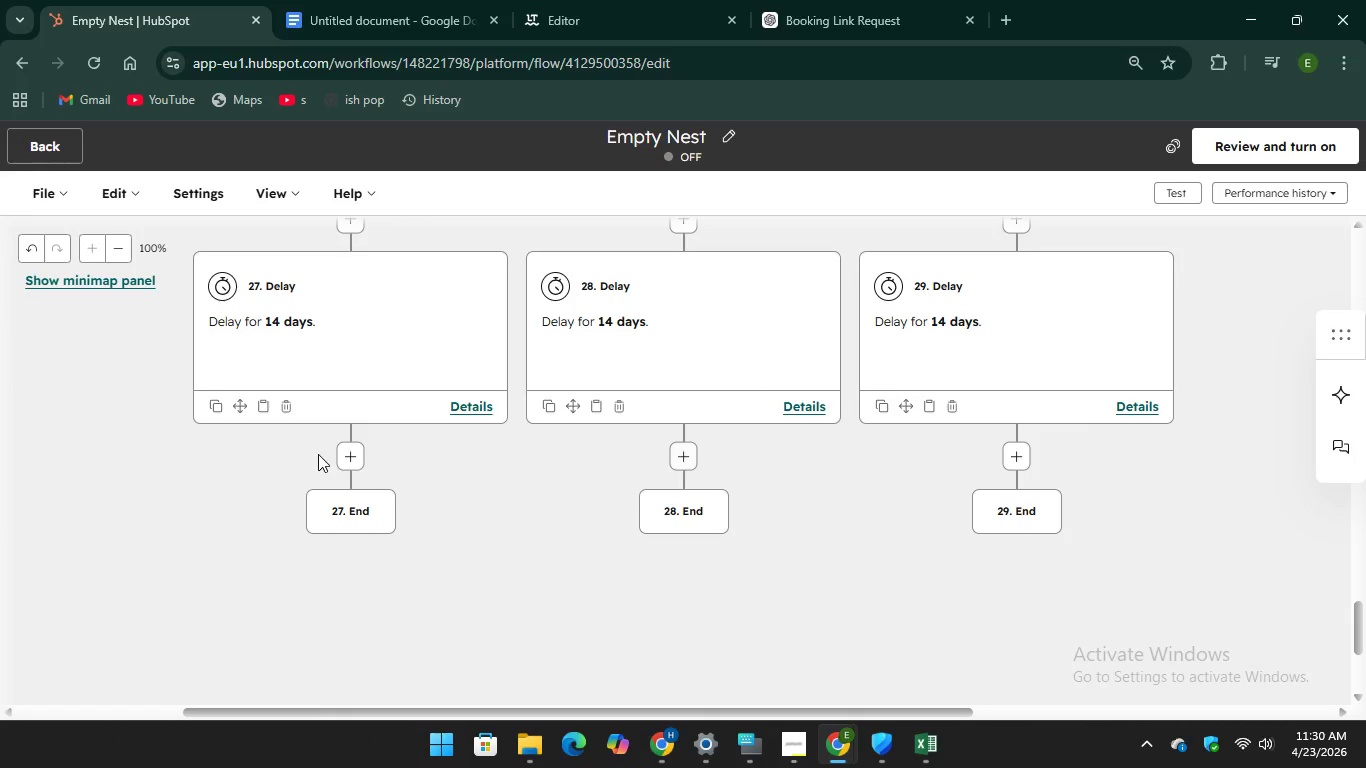 
left_click([356, 454])
 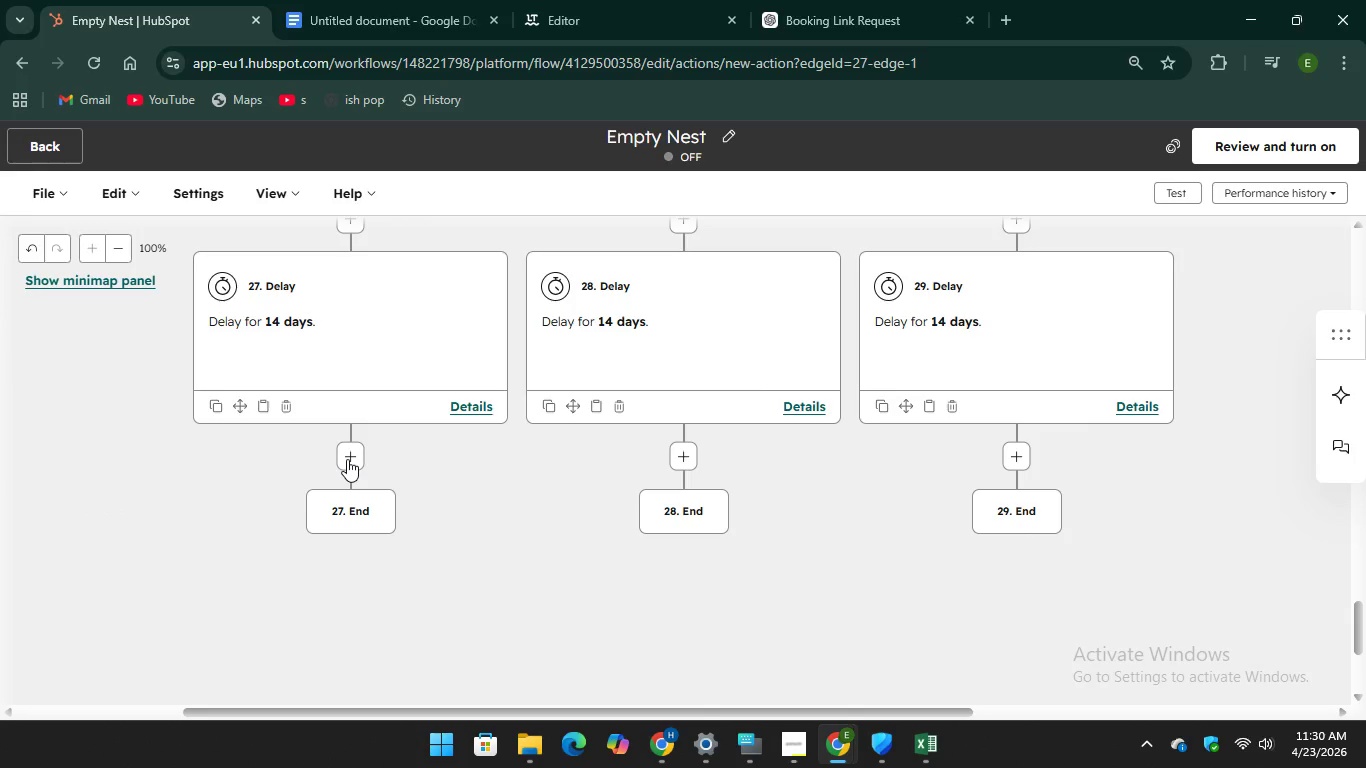 
left_click([347, 459])
 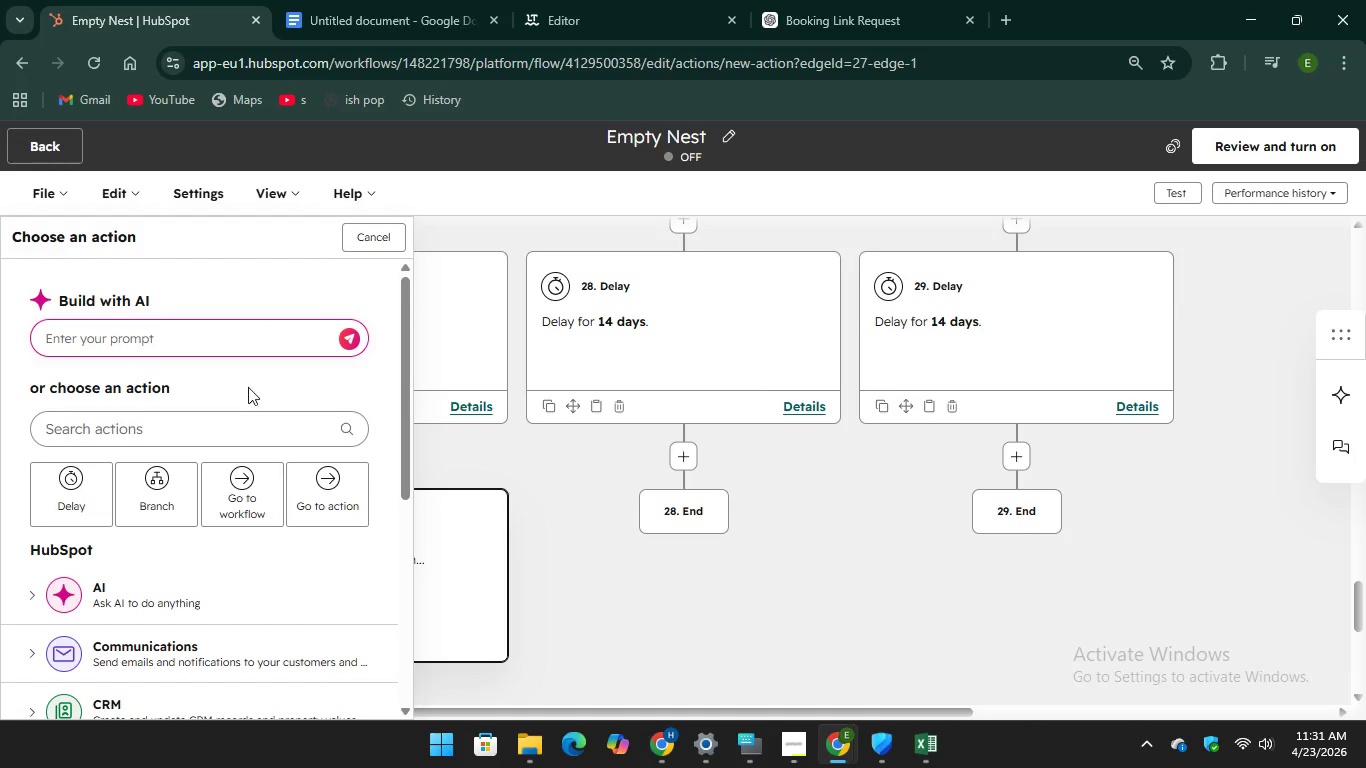 
scroll: coordinate [183, 404], scroll_direction: down, amount: 2.0
 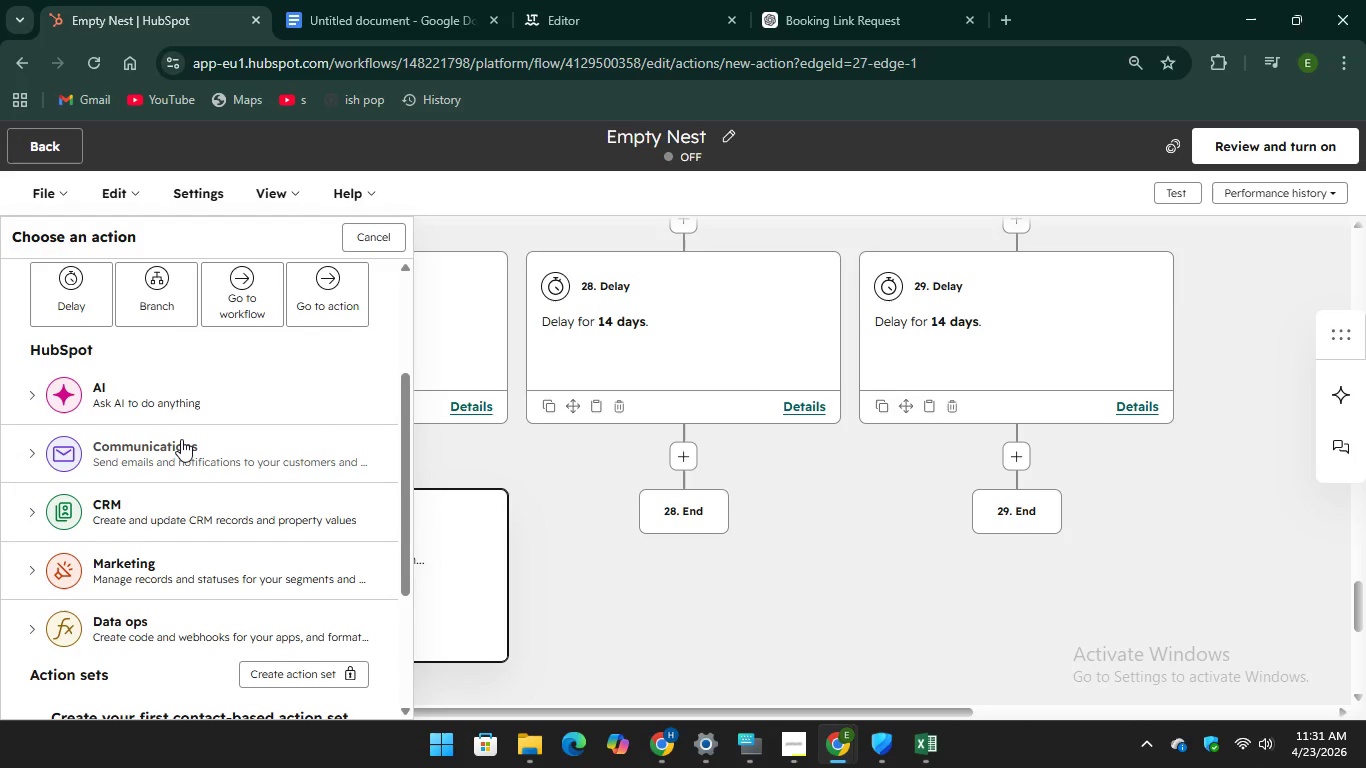 
left_click([181, 439])
 